 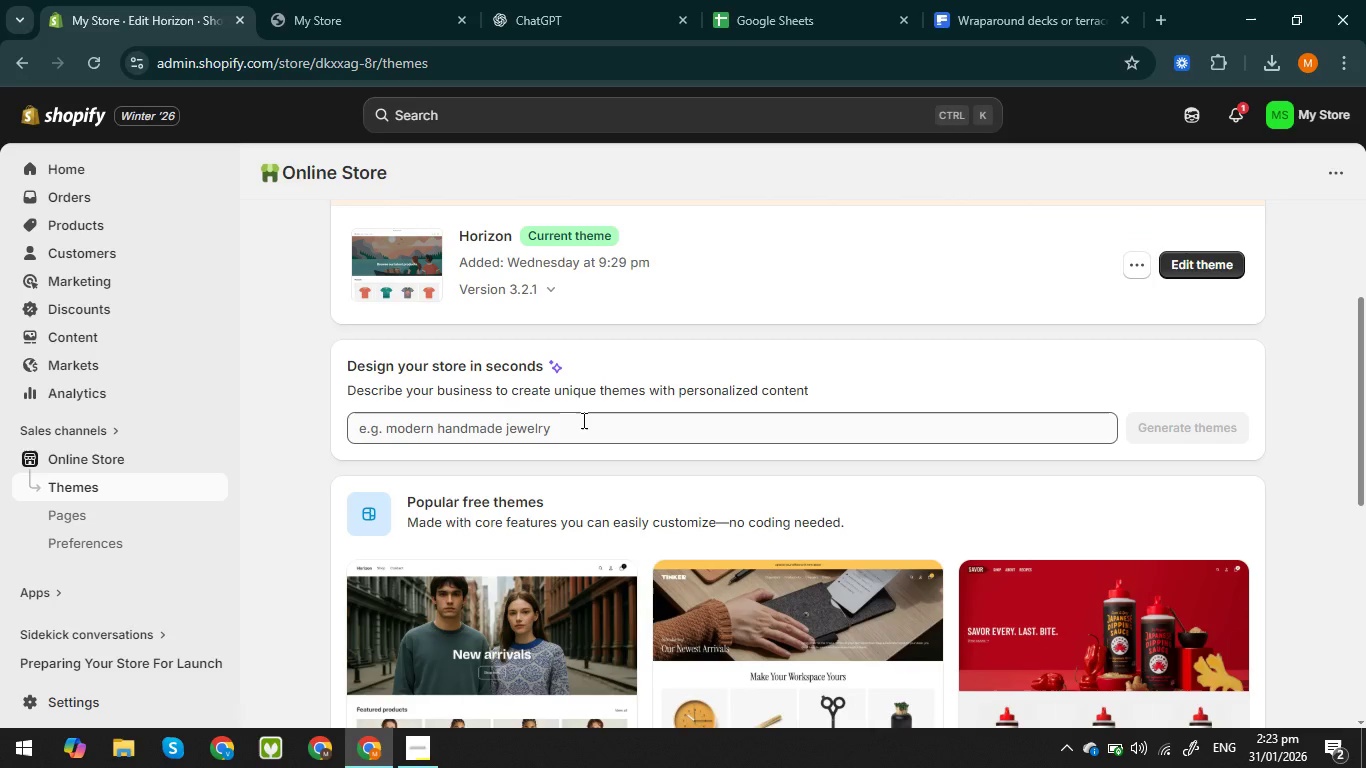 
left_click([368, 509])
 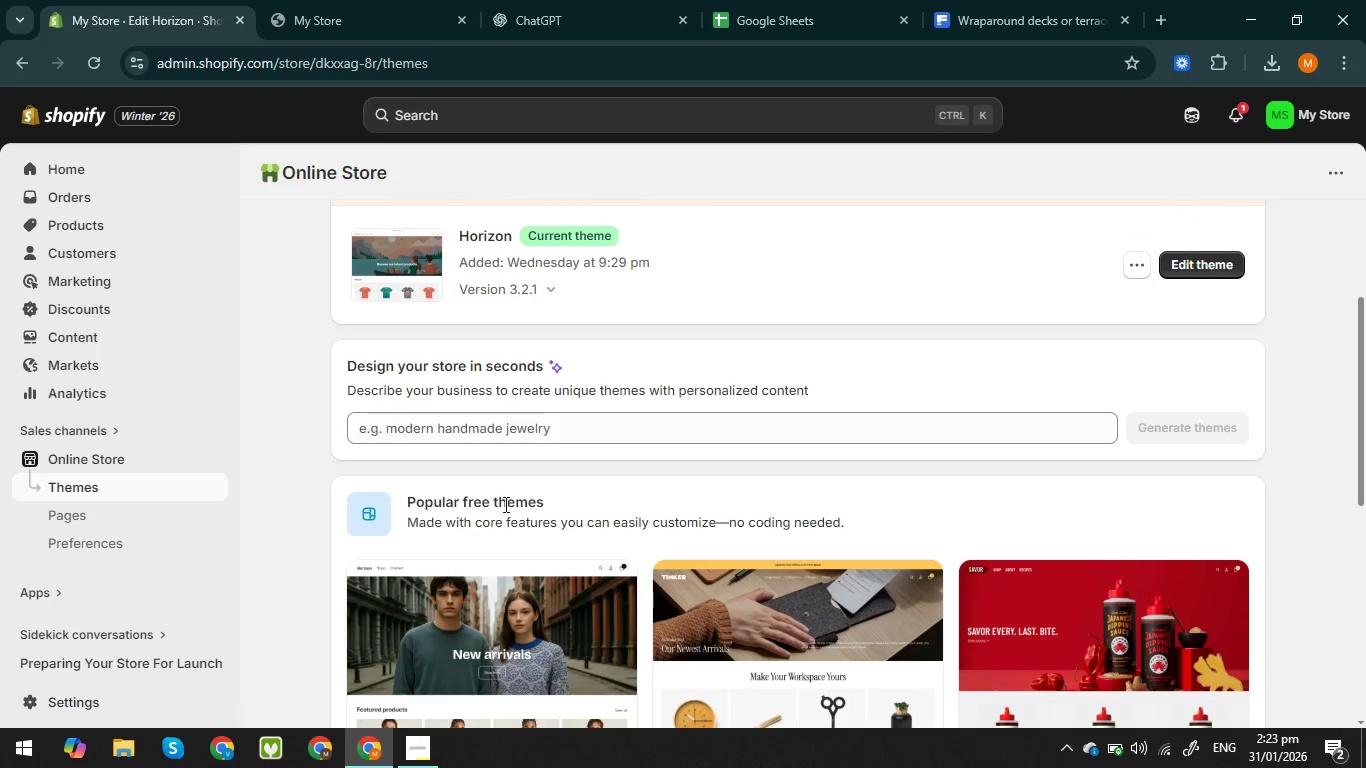 
scroll: coordinate [514, 506], scroll_direction: down, amount: 3.0
 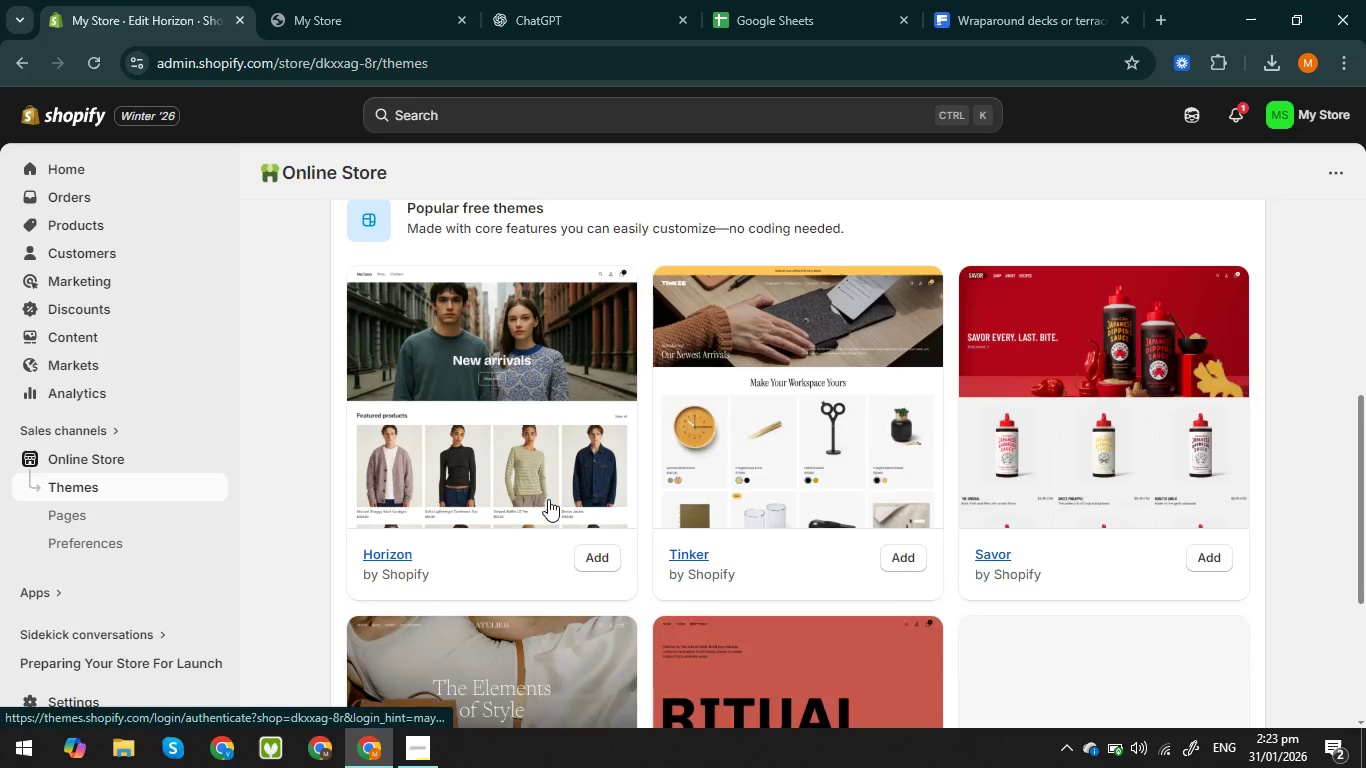 
scroll: coordinate [548, 499], scroll_direction: up, amount: 1.0
 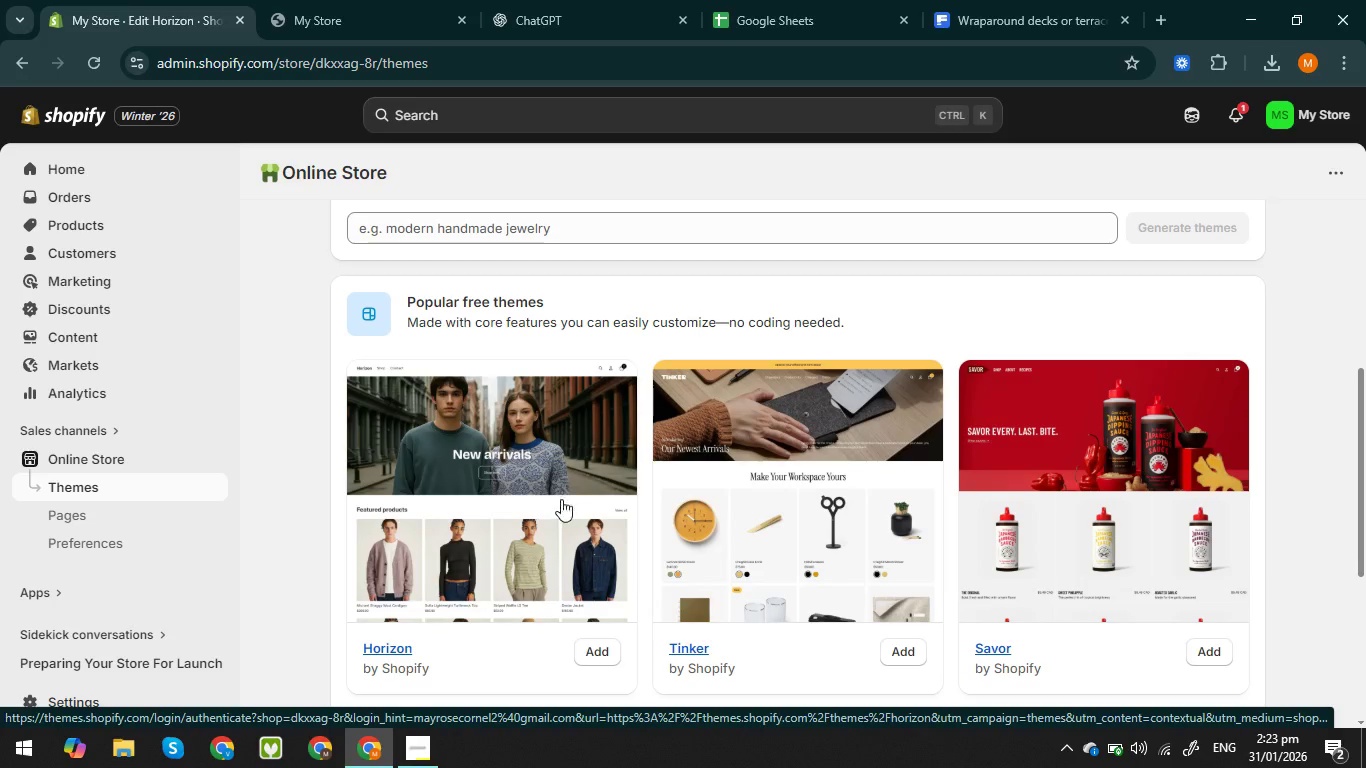 
scroll: coordinate [1010, 596], scroll_direction: down, amount: 9.0
 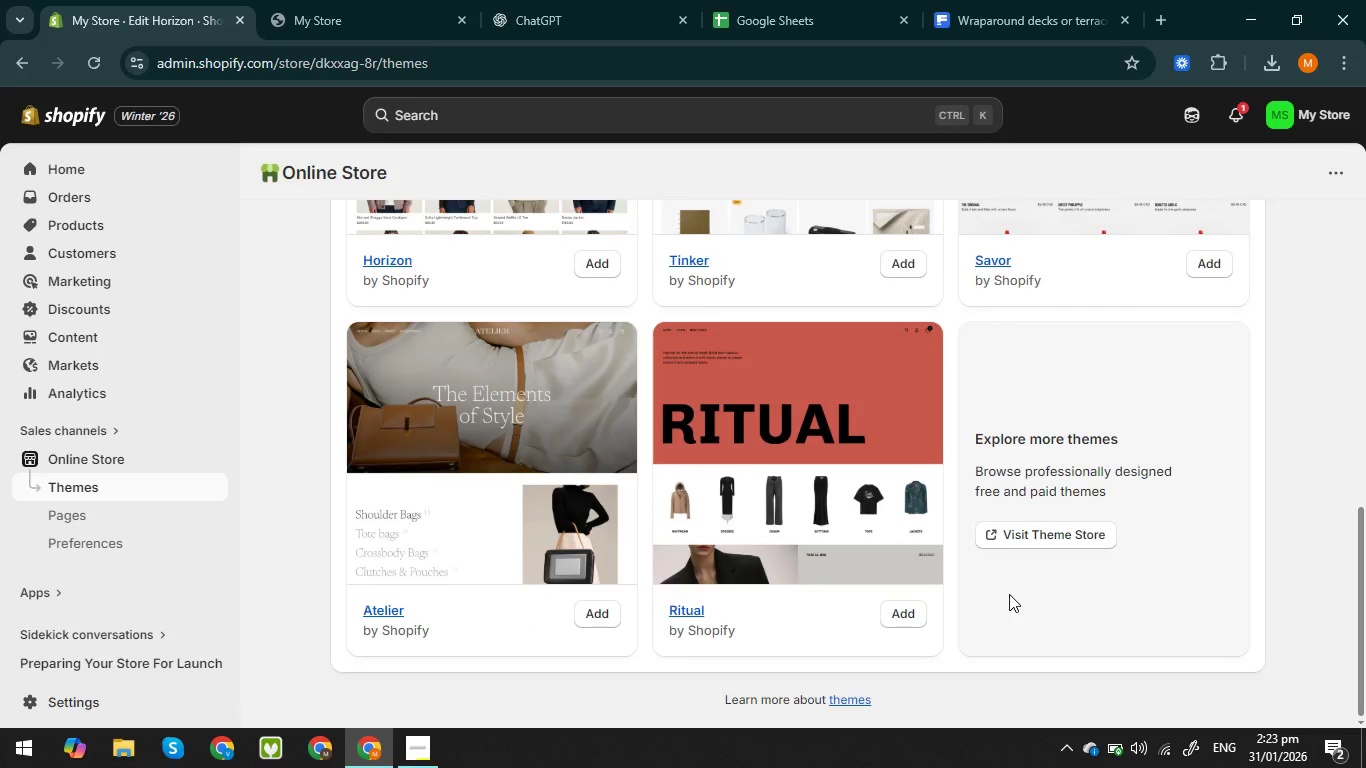 
scroll: coordinate [1009, 594], scroll_direction: up, amount: 3.0
 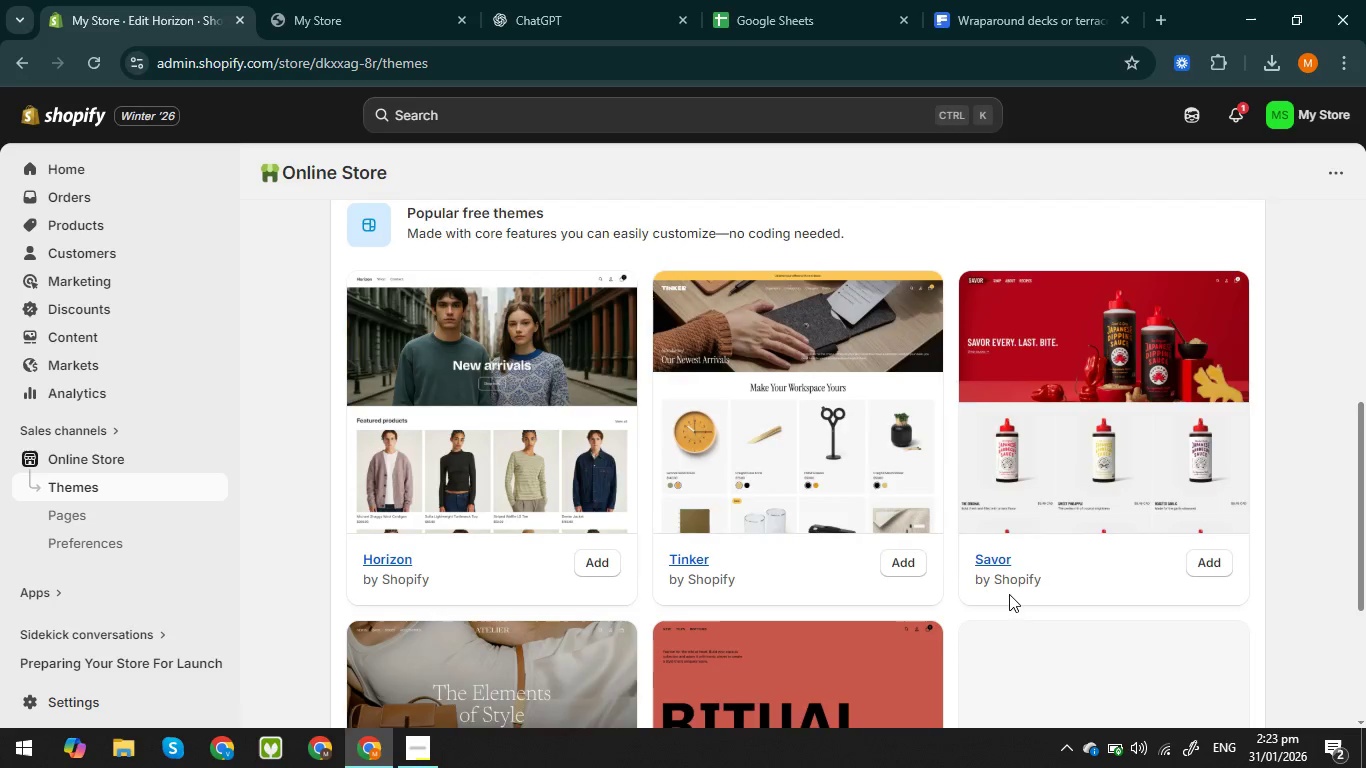 
scroll: coordinate [1009, 594], scroll_direction: down, amount: 2.0
 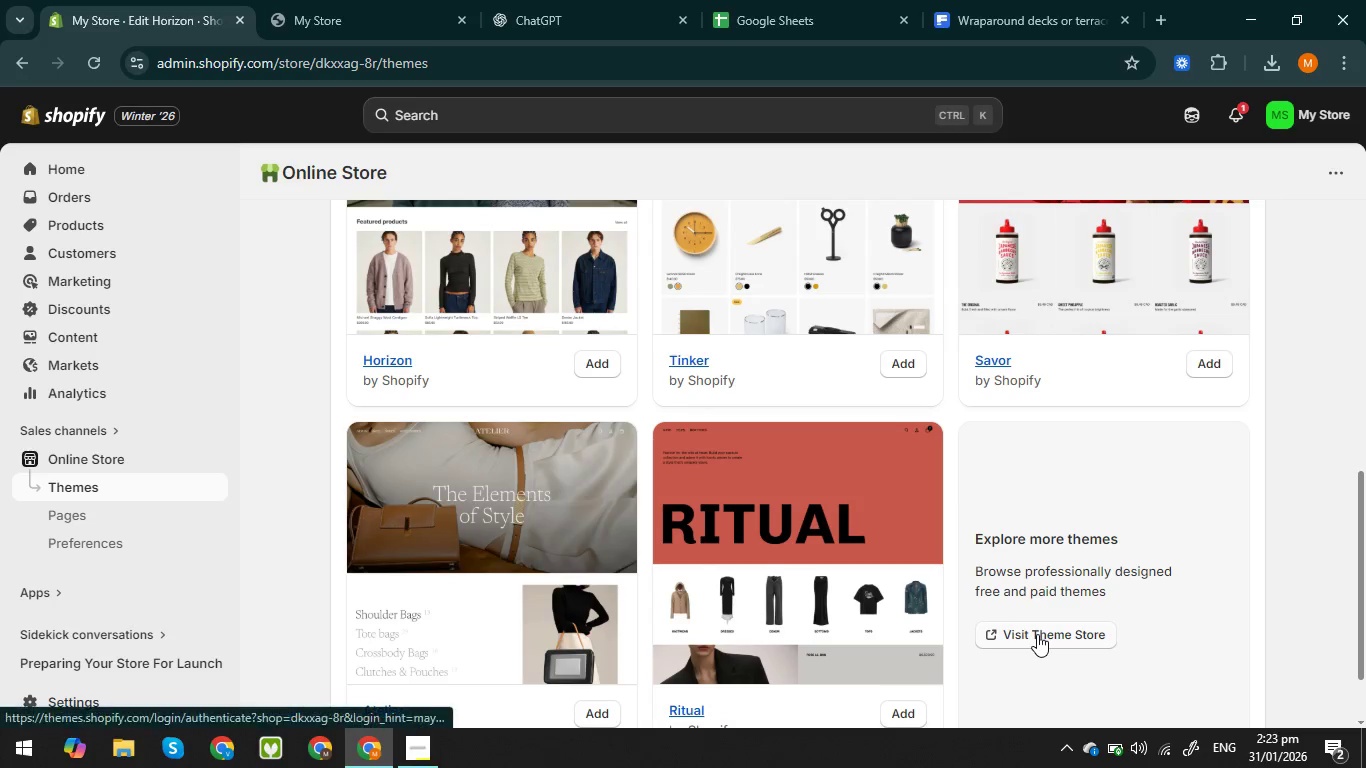 
left_click([1037, 634])
 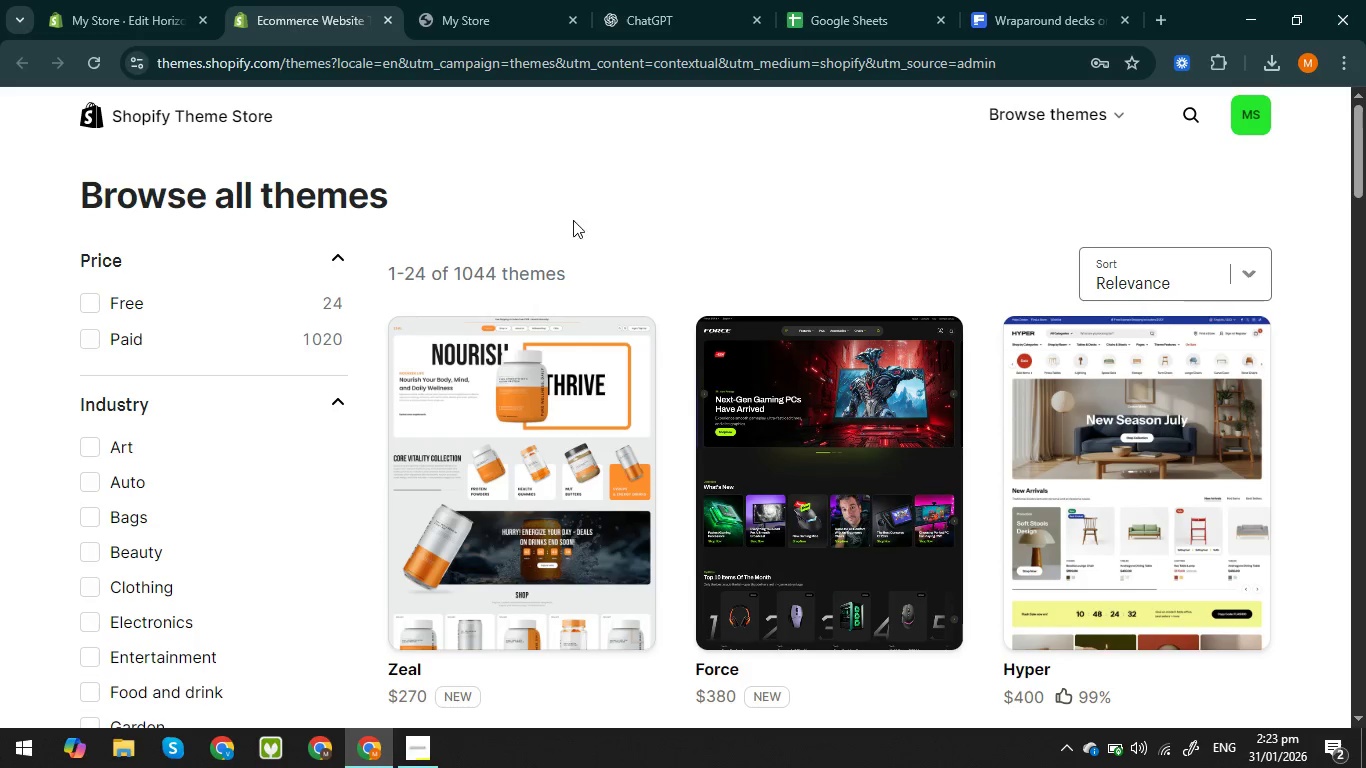 
wait(5.5)
 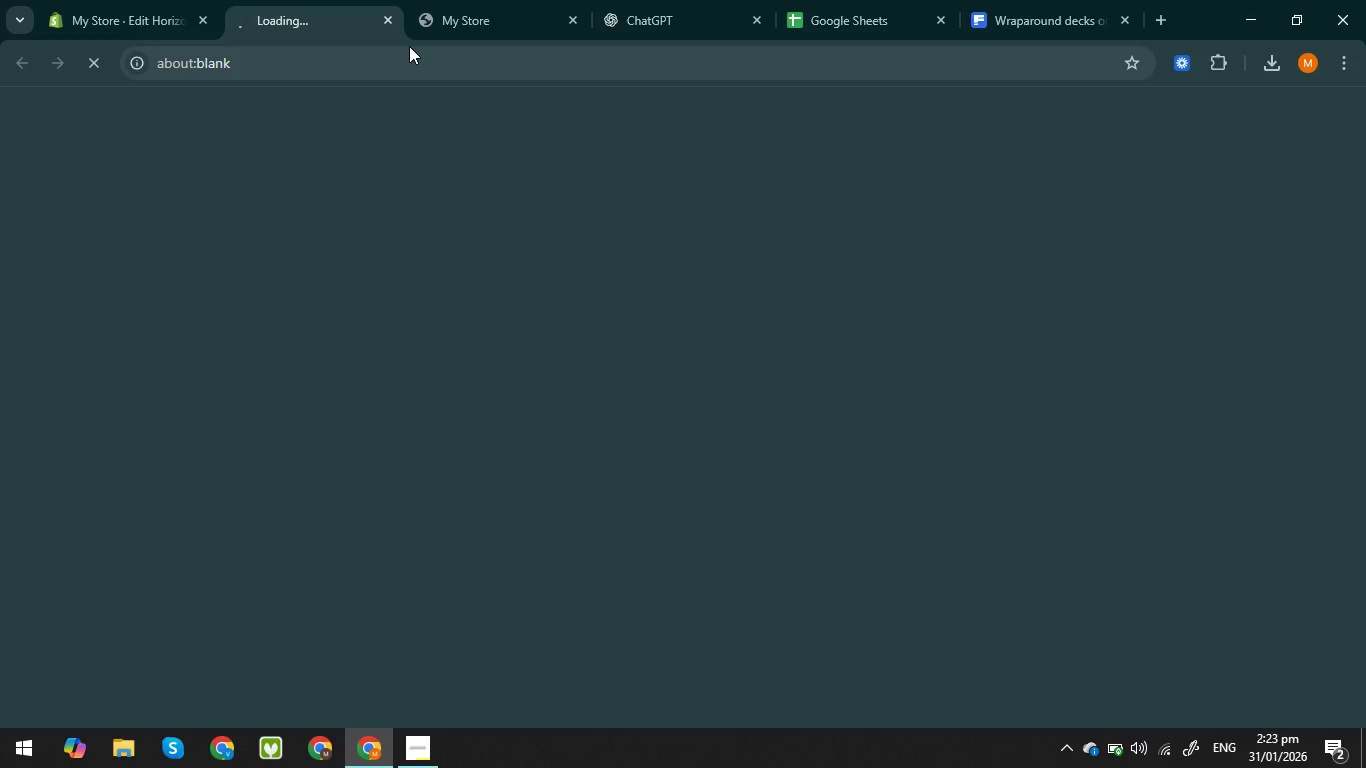 
left_click([1109, 116])
 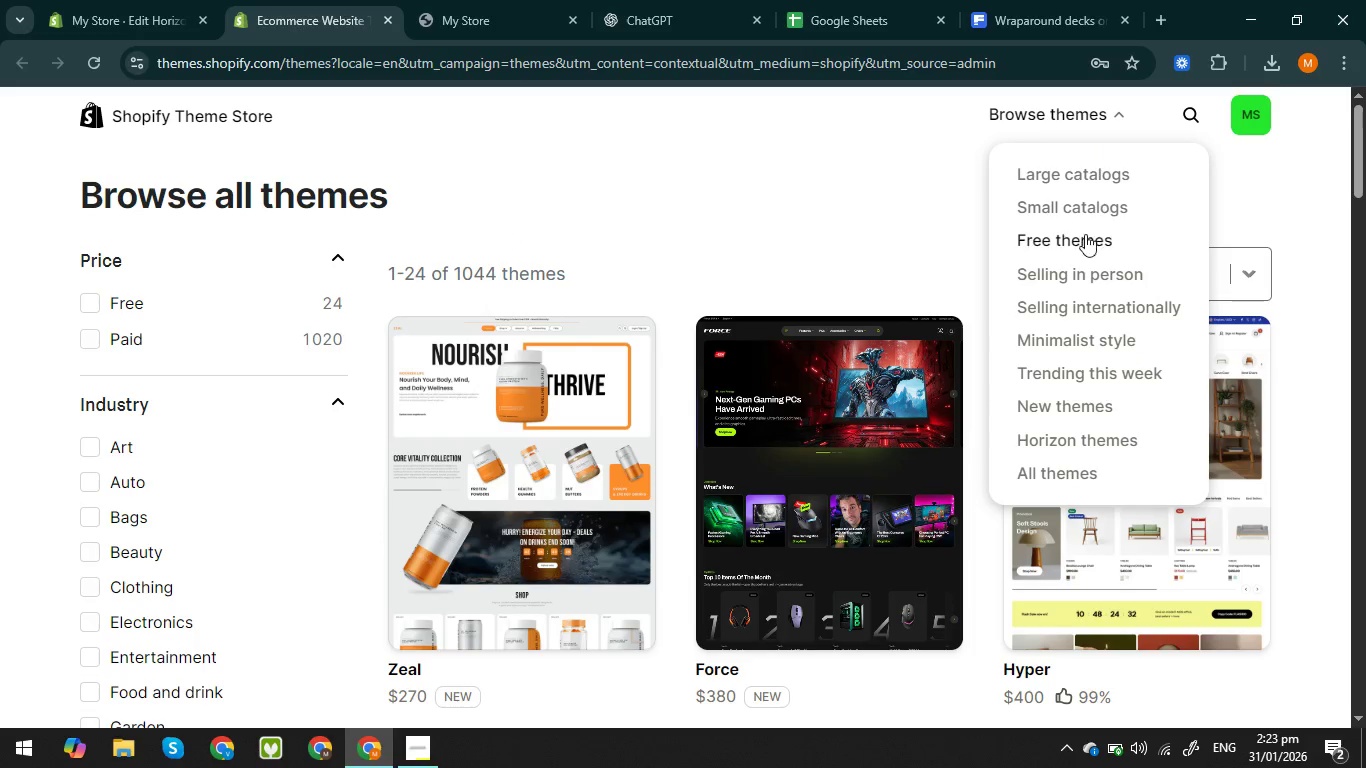 
left_click([1083, 237])
 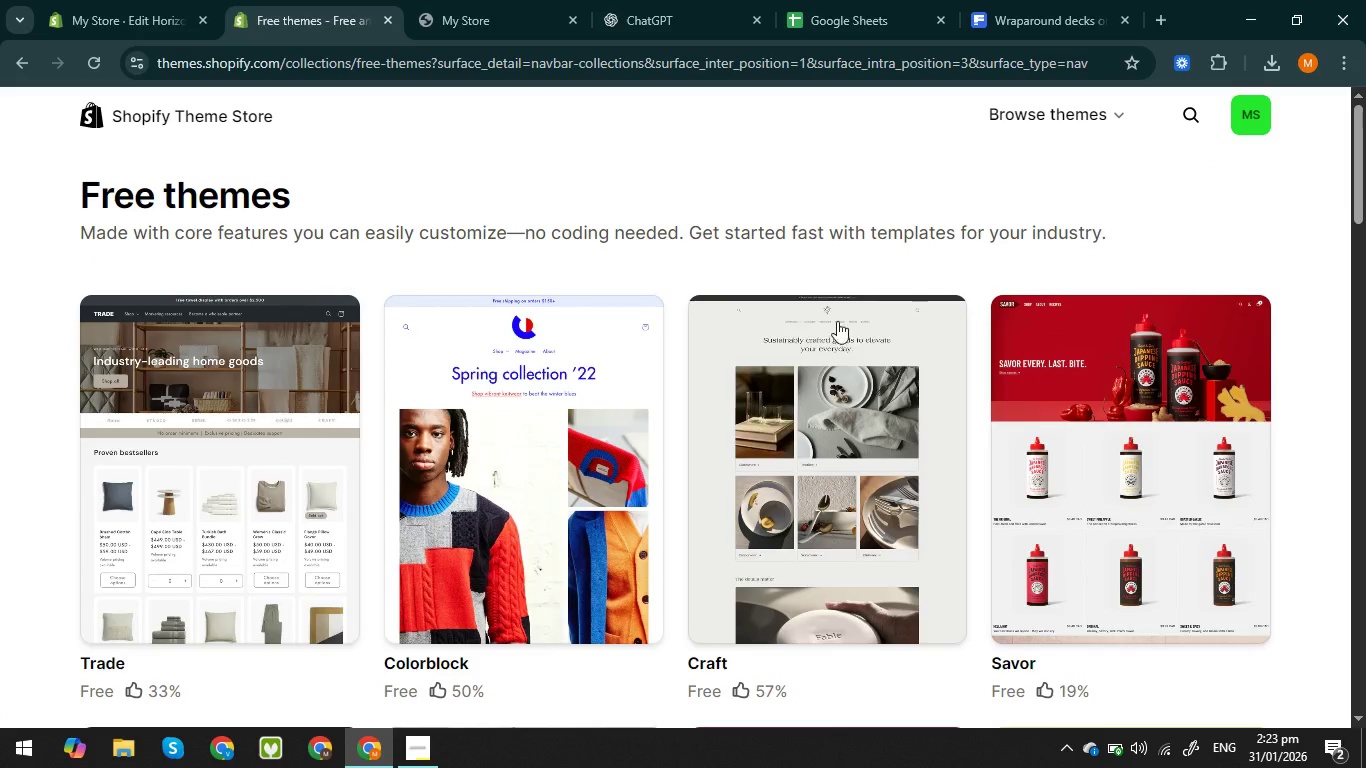 
scroll: coordinate [843, 436], scroll_direction: down, amount: 10.0
 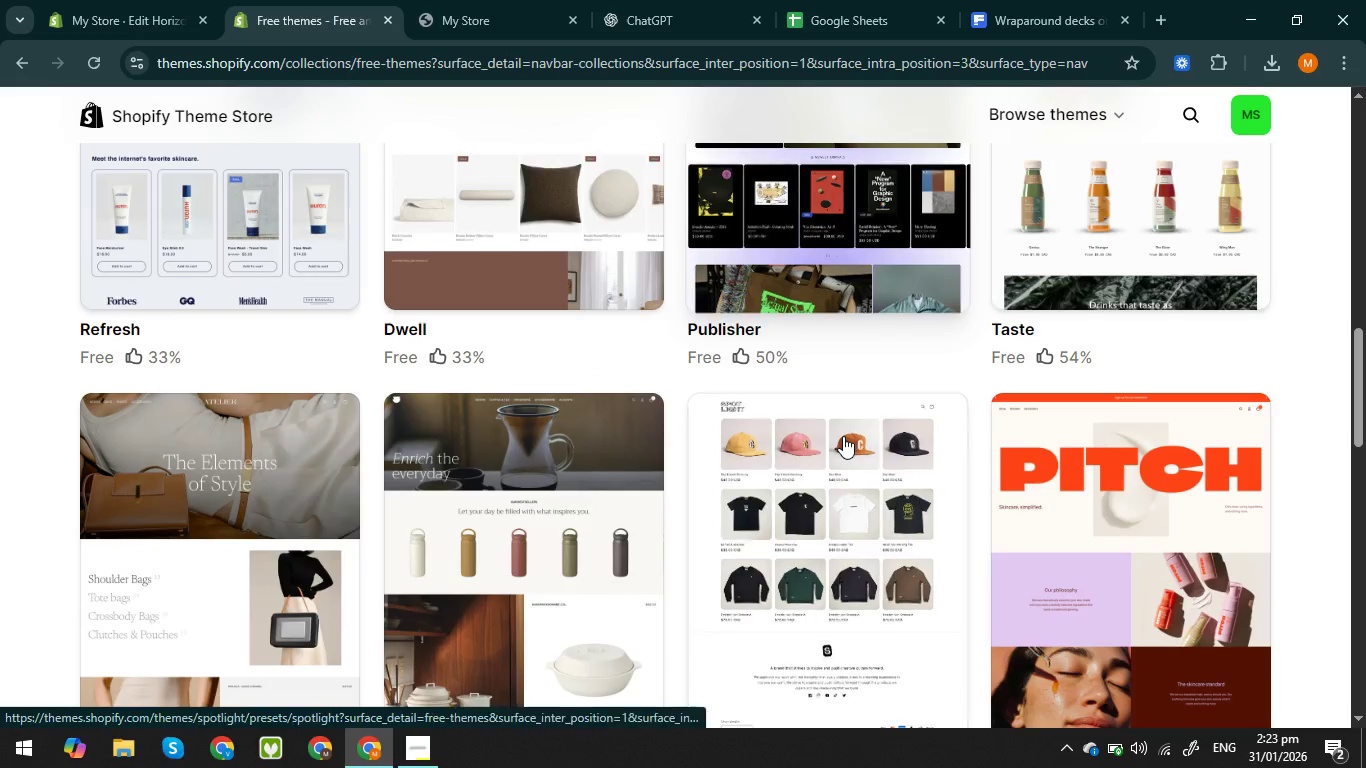 
scroll: coordinate [843, 436], scroll_direction: up, amount: 1.0
 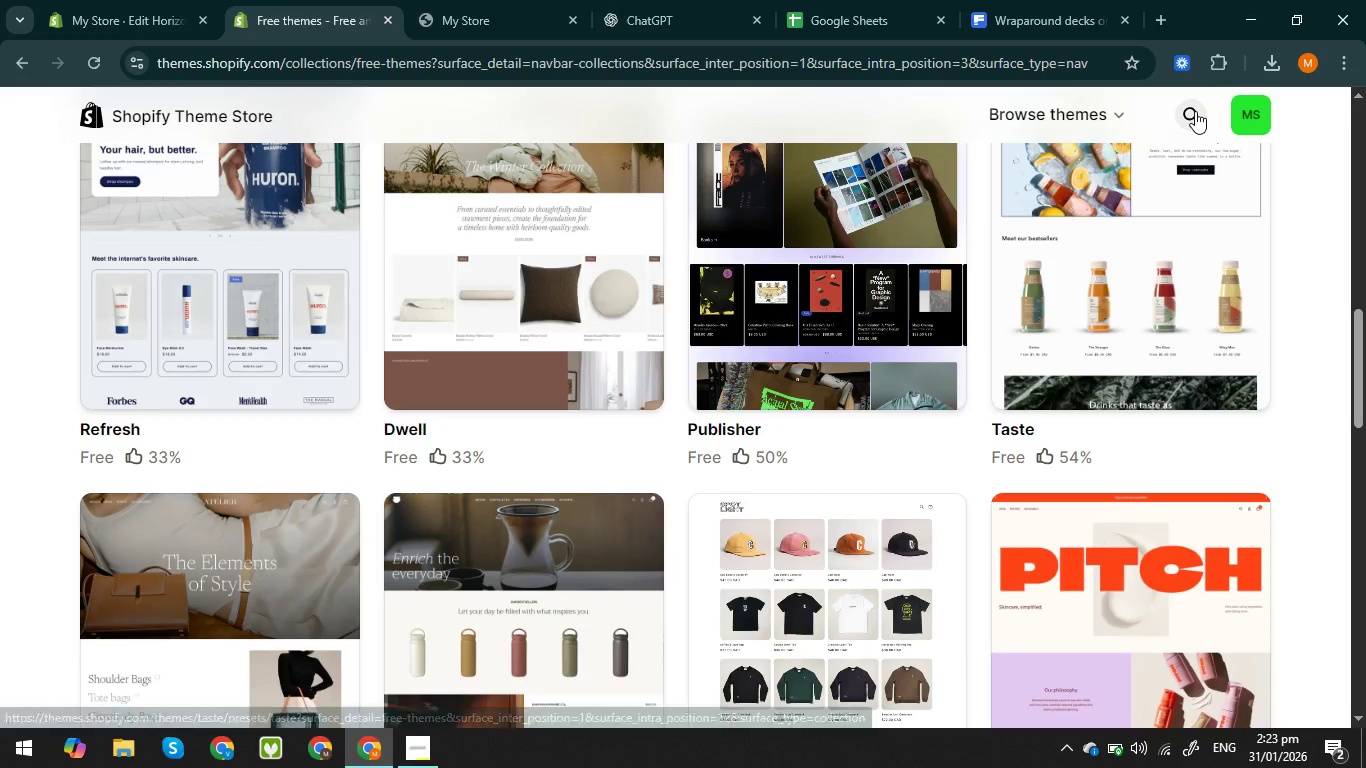 
left_click([1195, 111])
 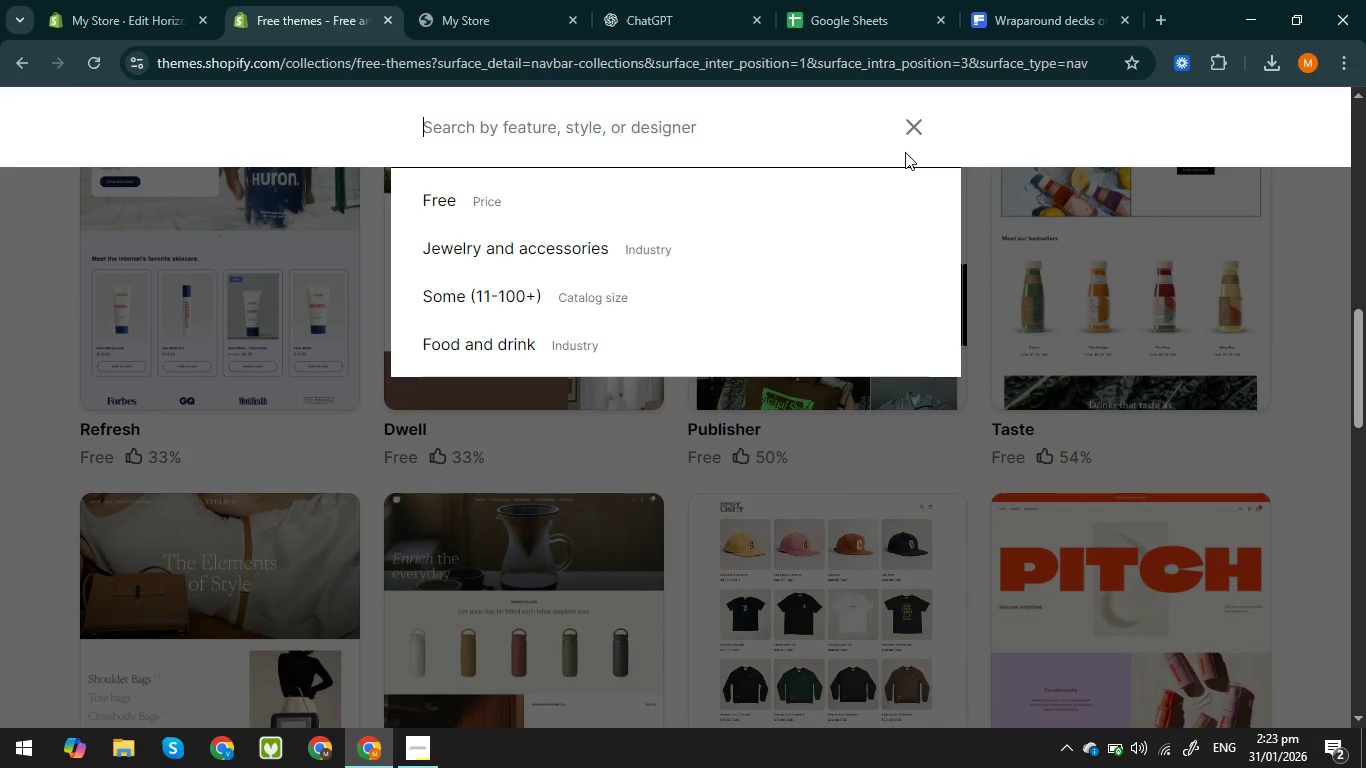 
type(dawn)
 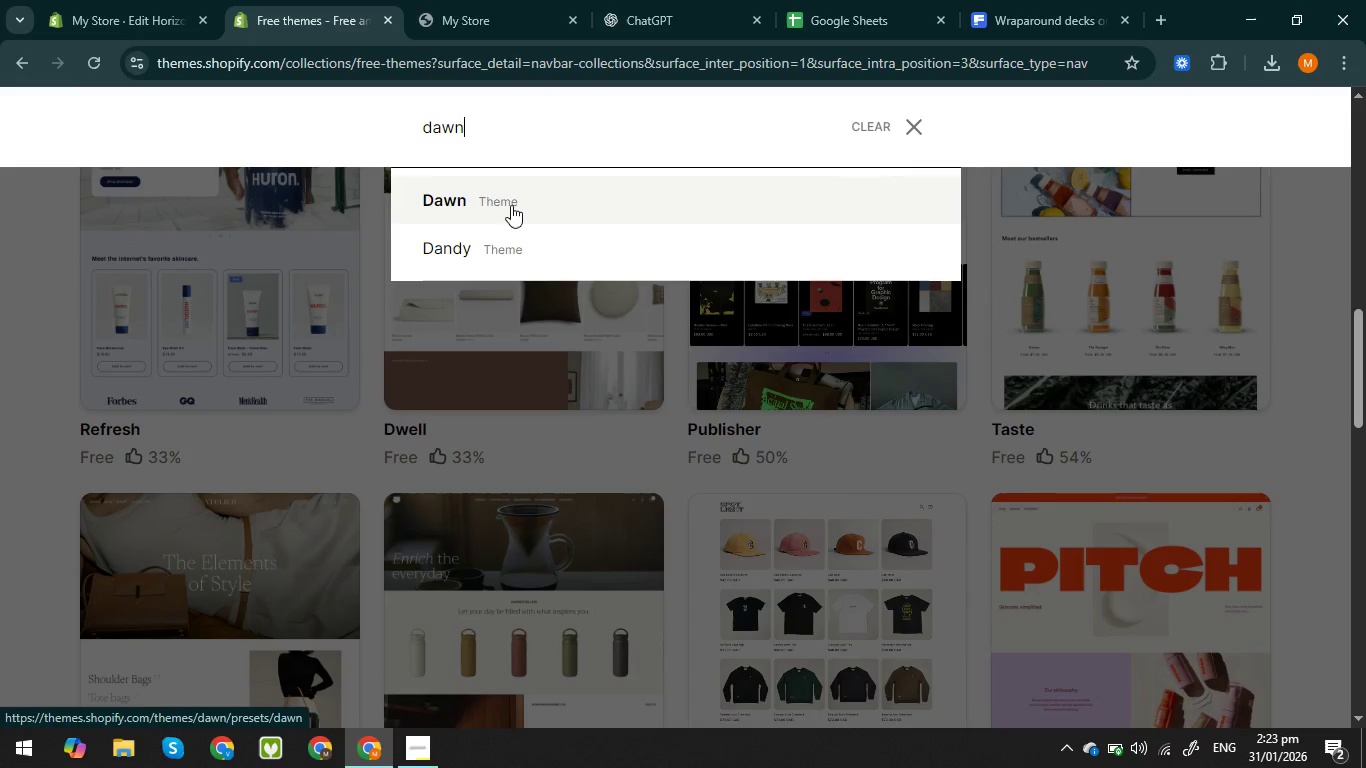 
left_click([511, 204])
 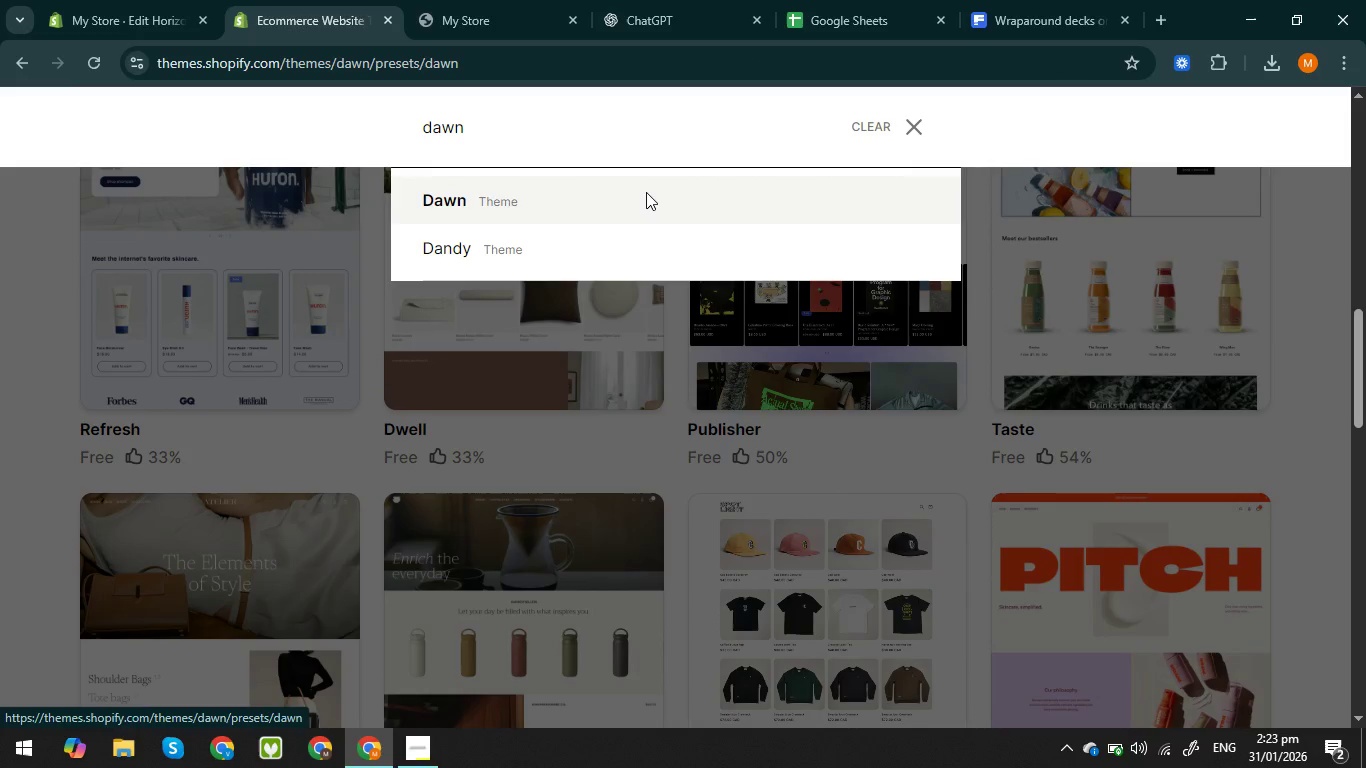 
mouse_move([663, 190])
 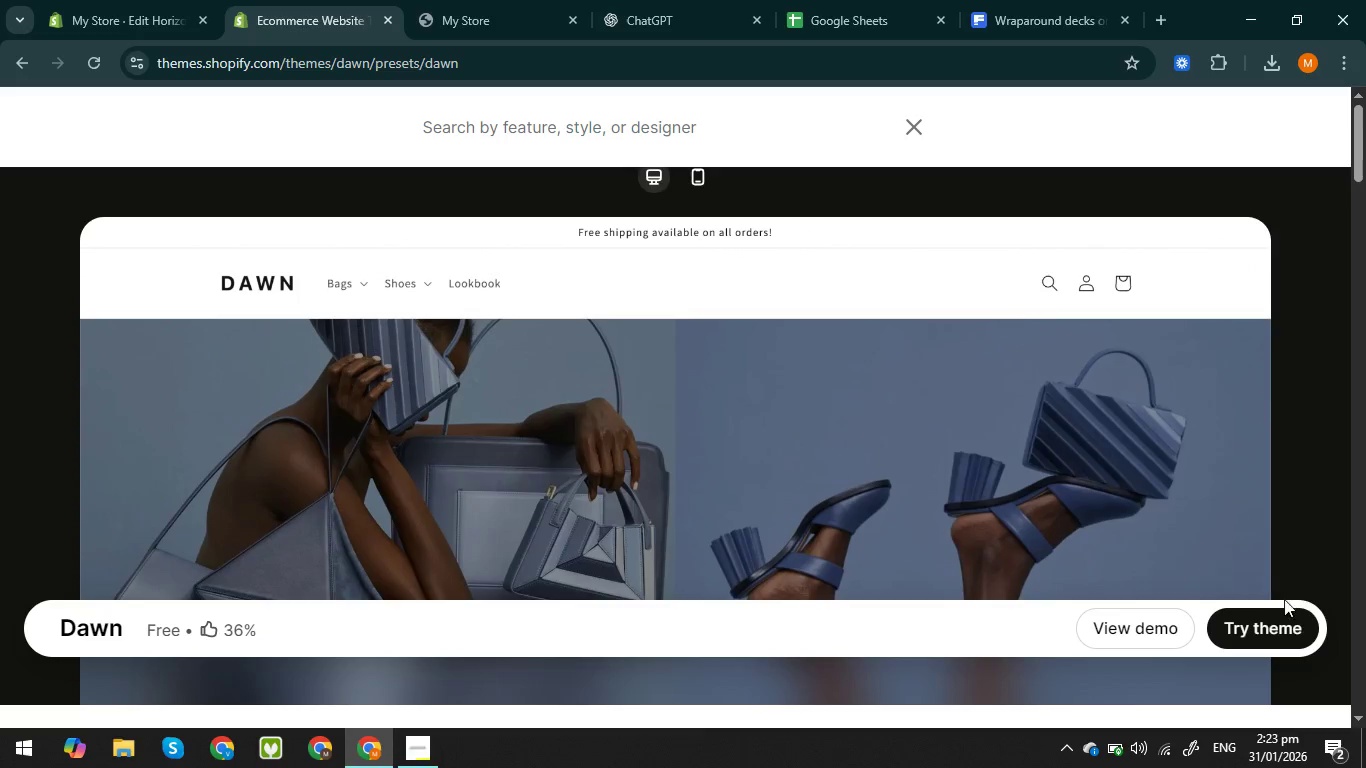 
left_click([1259, 617])
 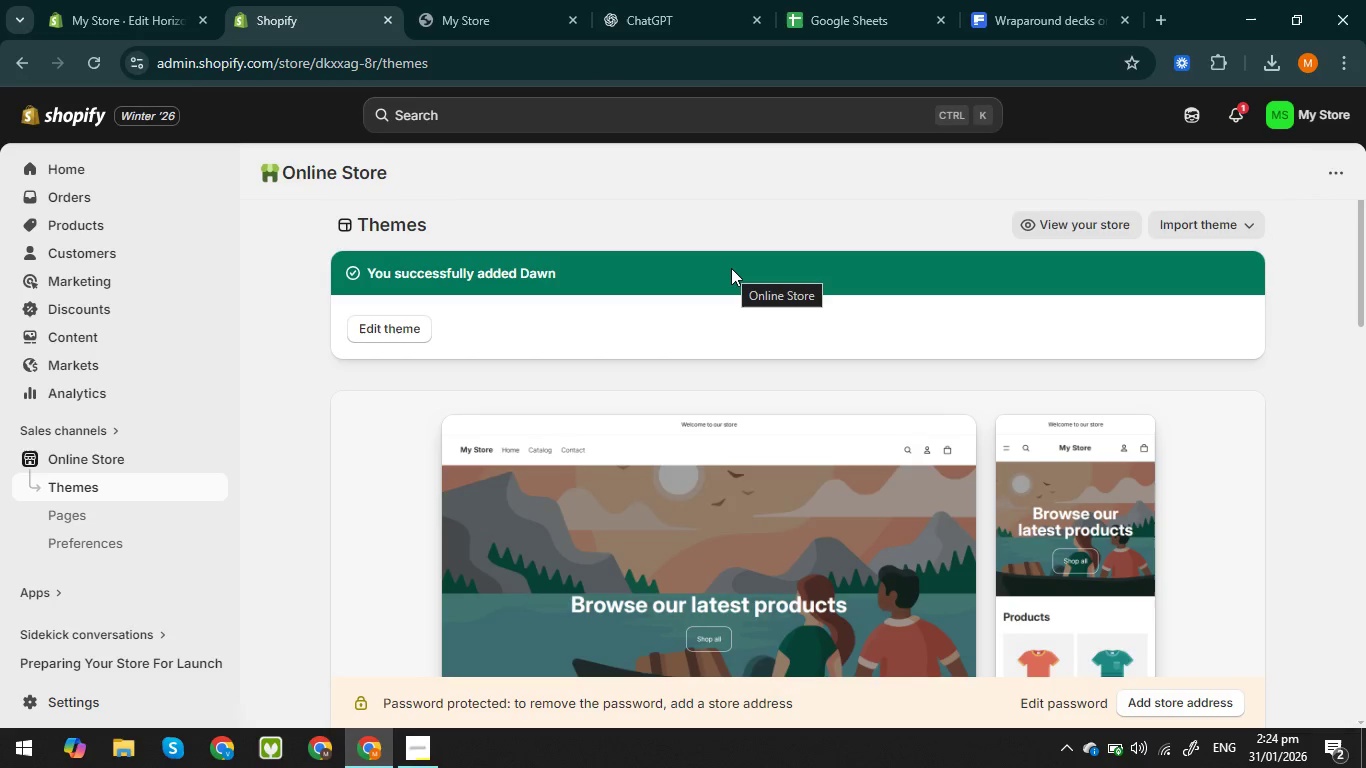 
wait(27.84)
 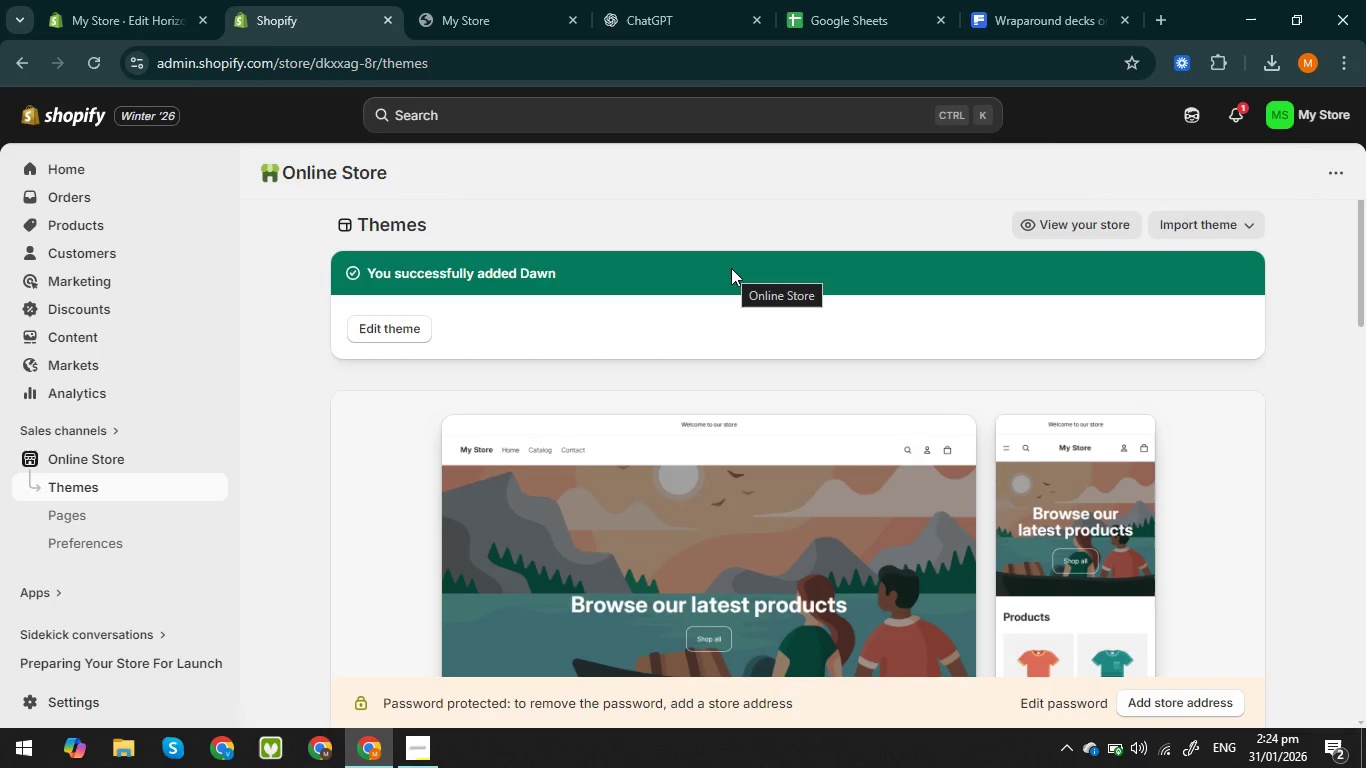 
scroll: coordinate [959, 361], scroll_direction: down, amount: 3.0
 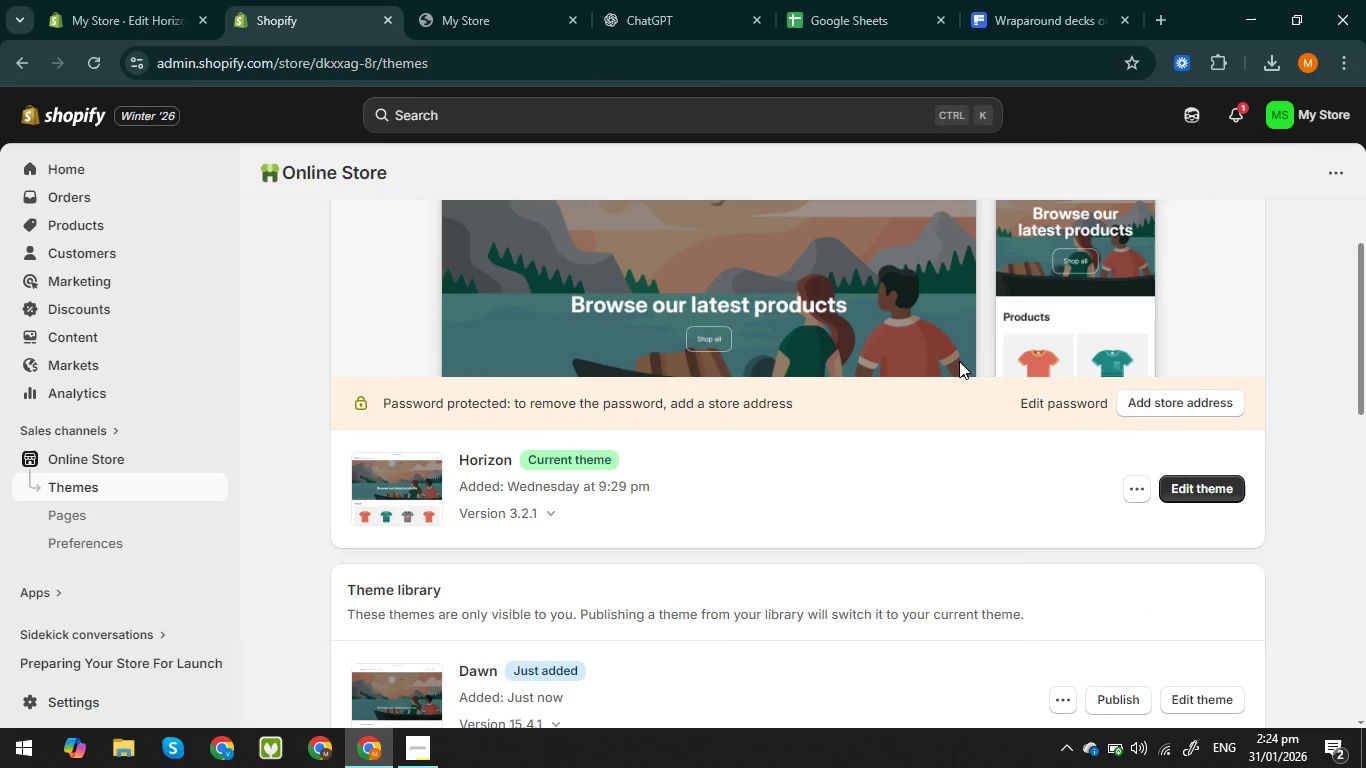 
scroll: coordinate [959, 361], scroll_direction: up, amount: 3.0
 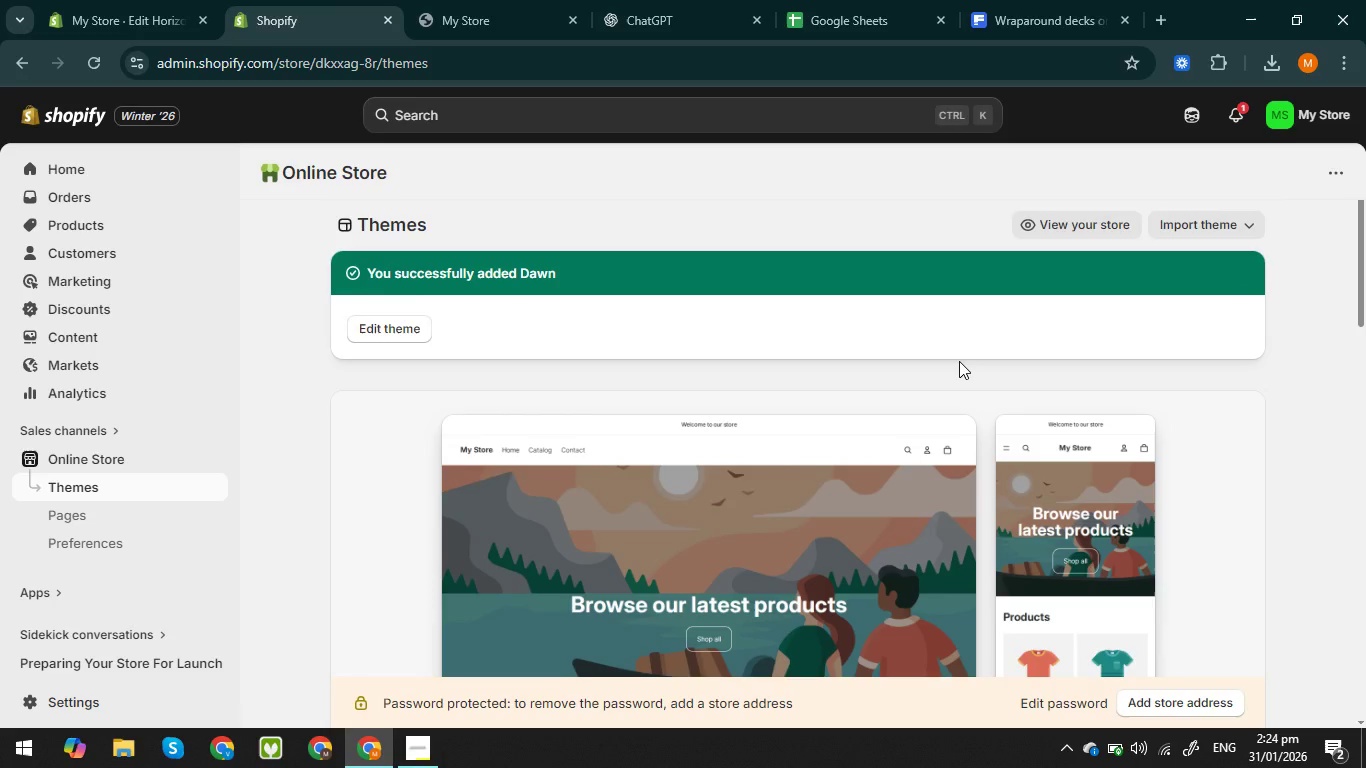 
scroll: coordinate [959, 361], scroll_direction: down, amount: 5.0
 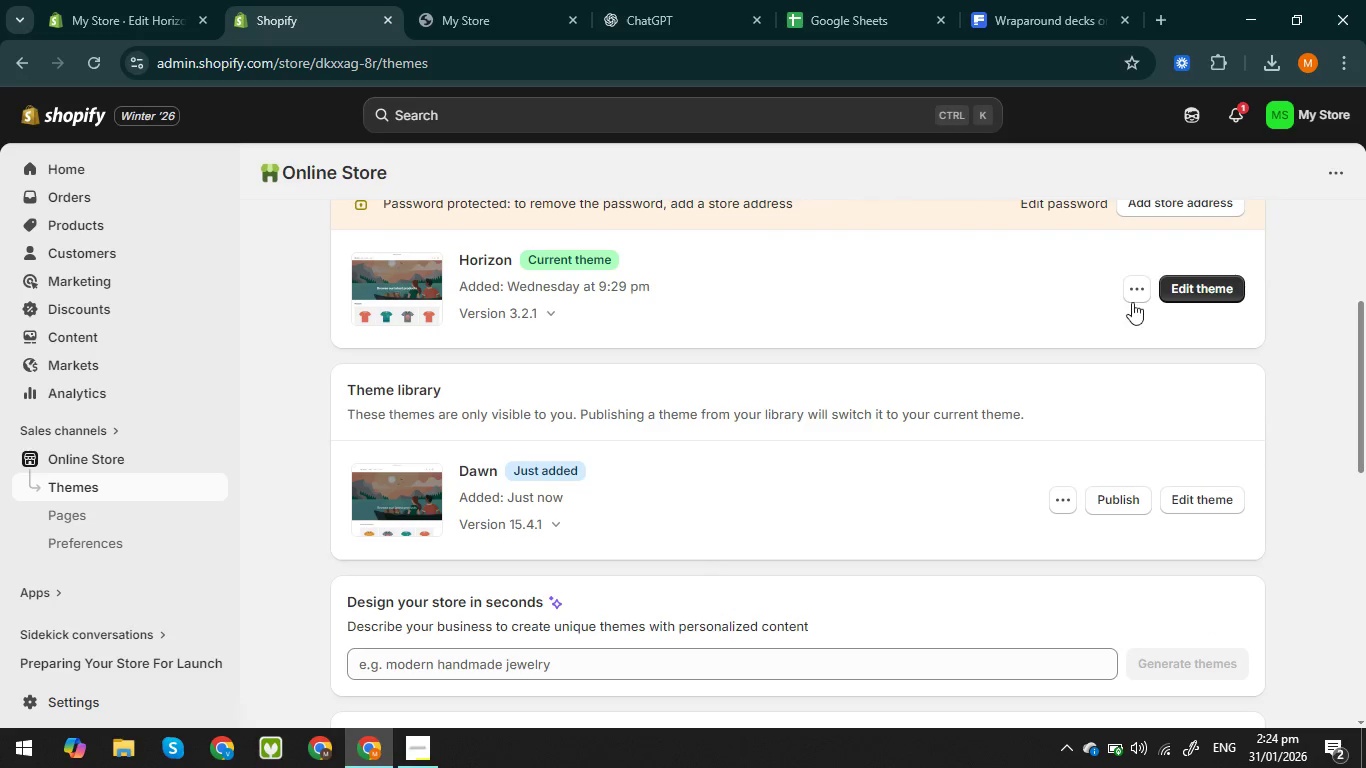 
left_click([1133, 300])
 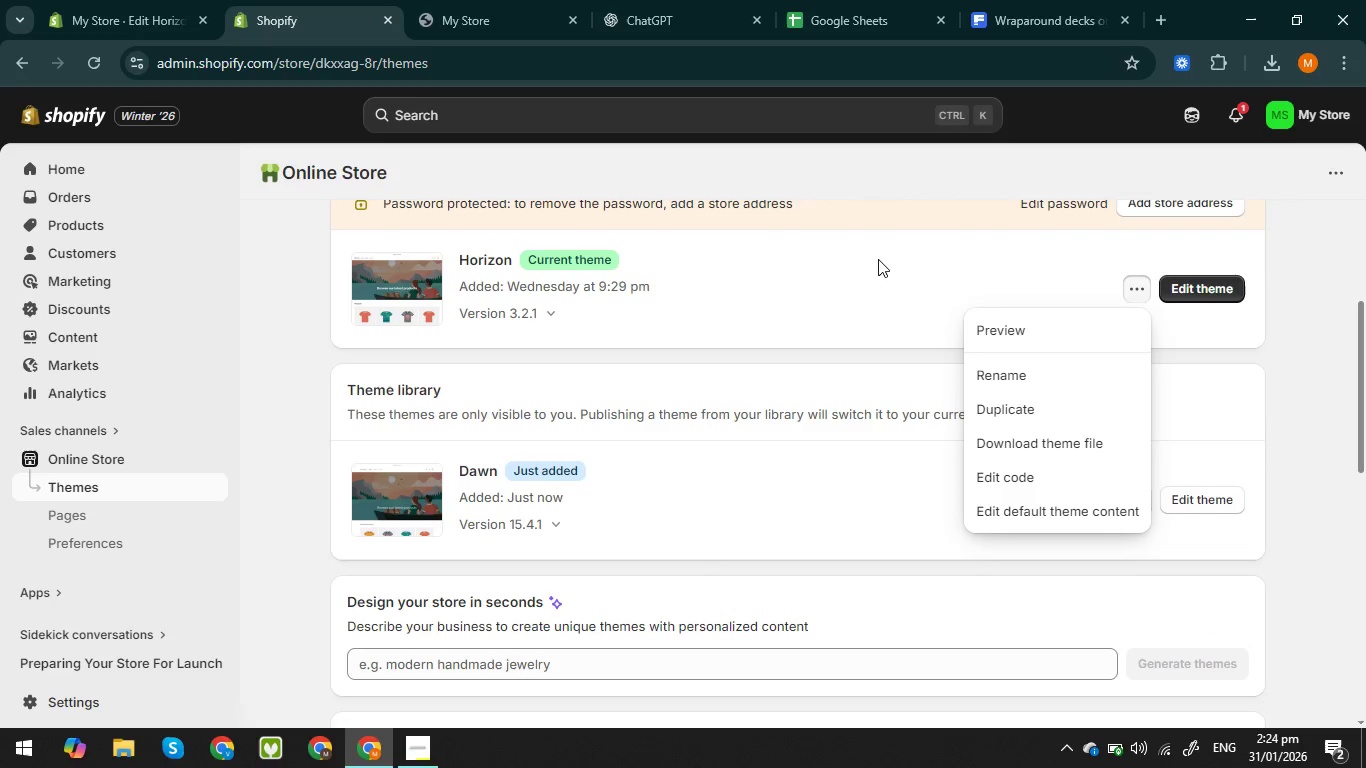 
left_click([819, 253])
 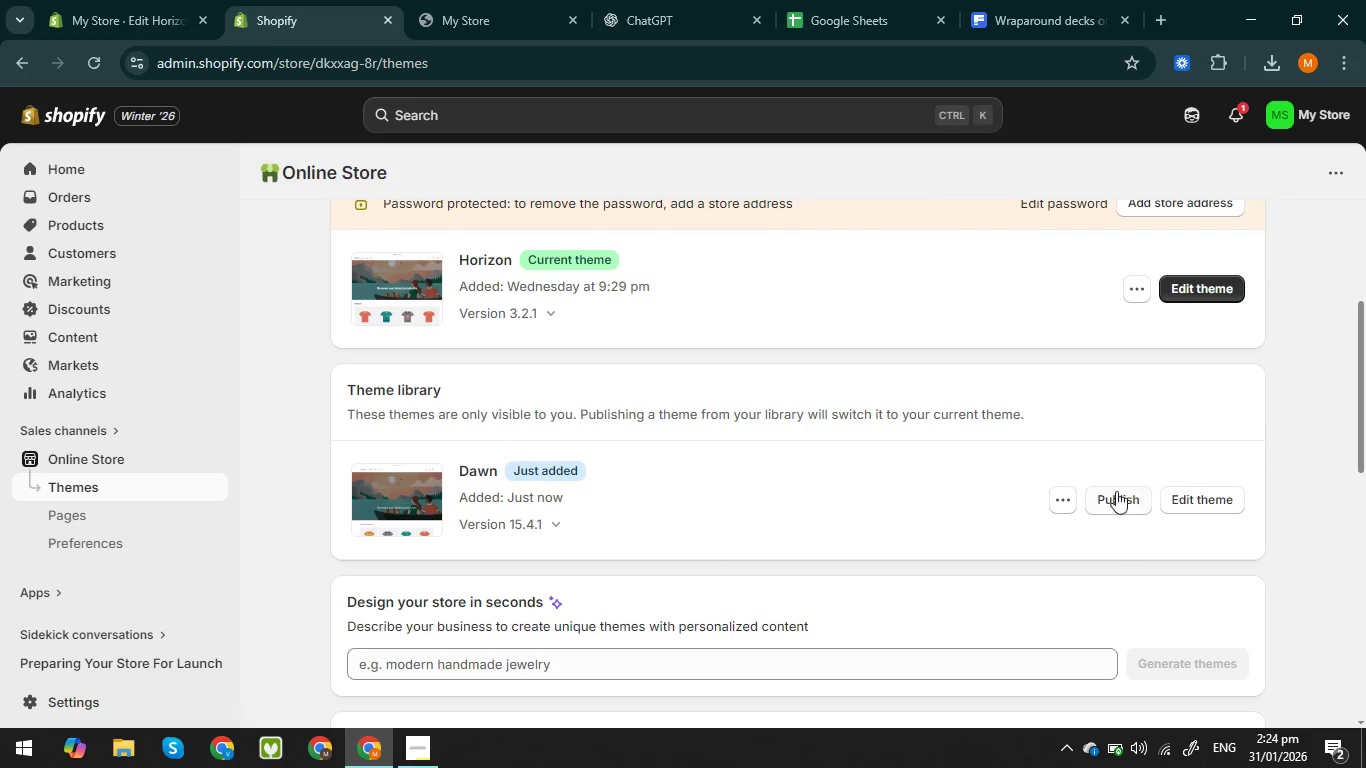 
left_click([1118, 495])
 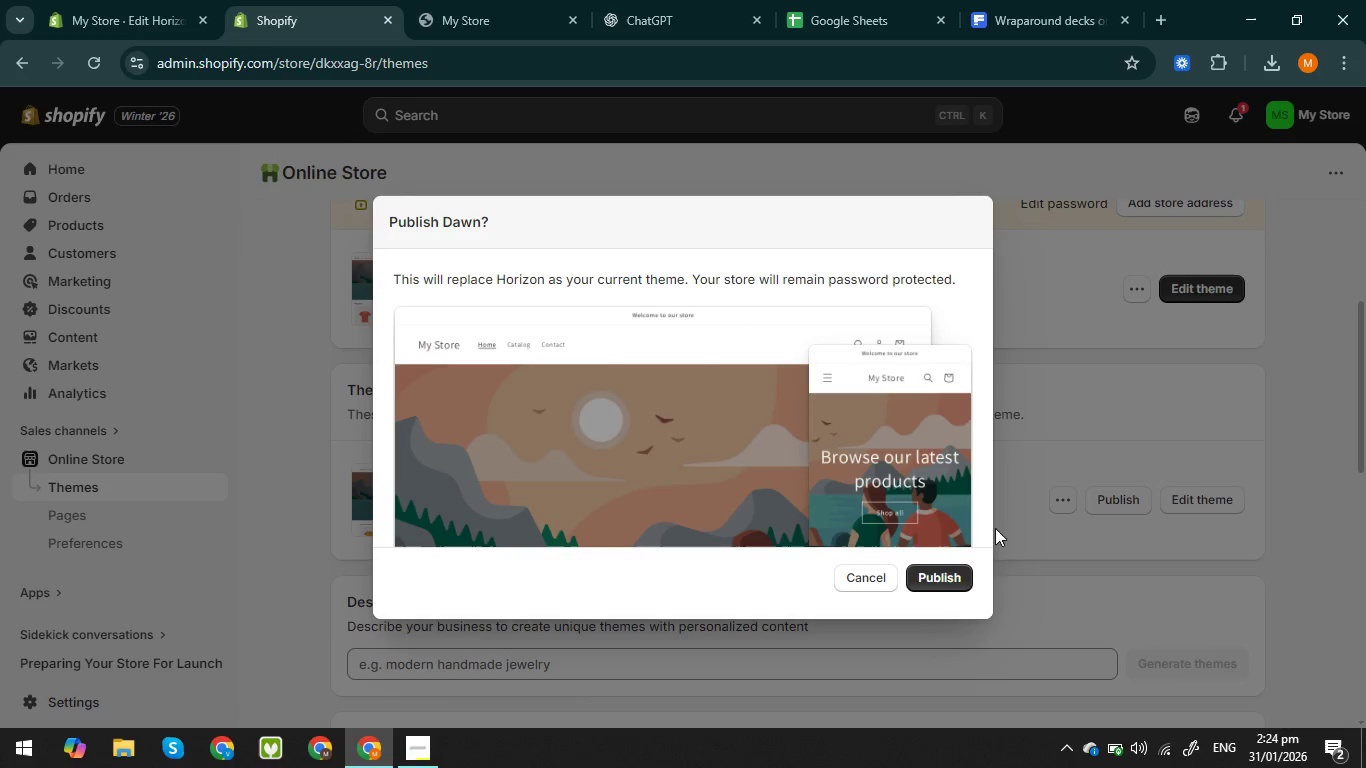 
left_click([941, 580])
 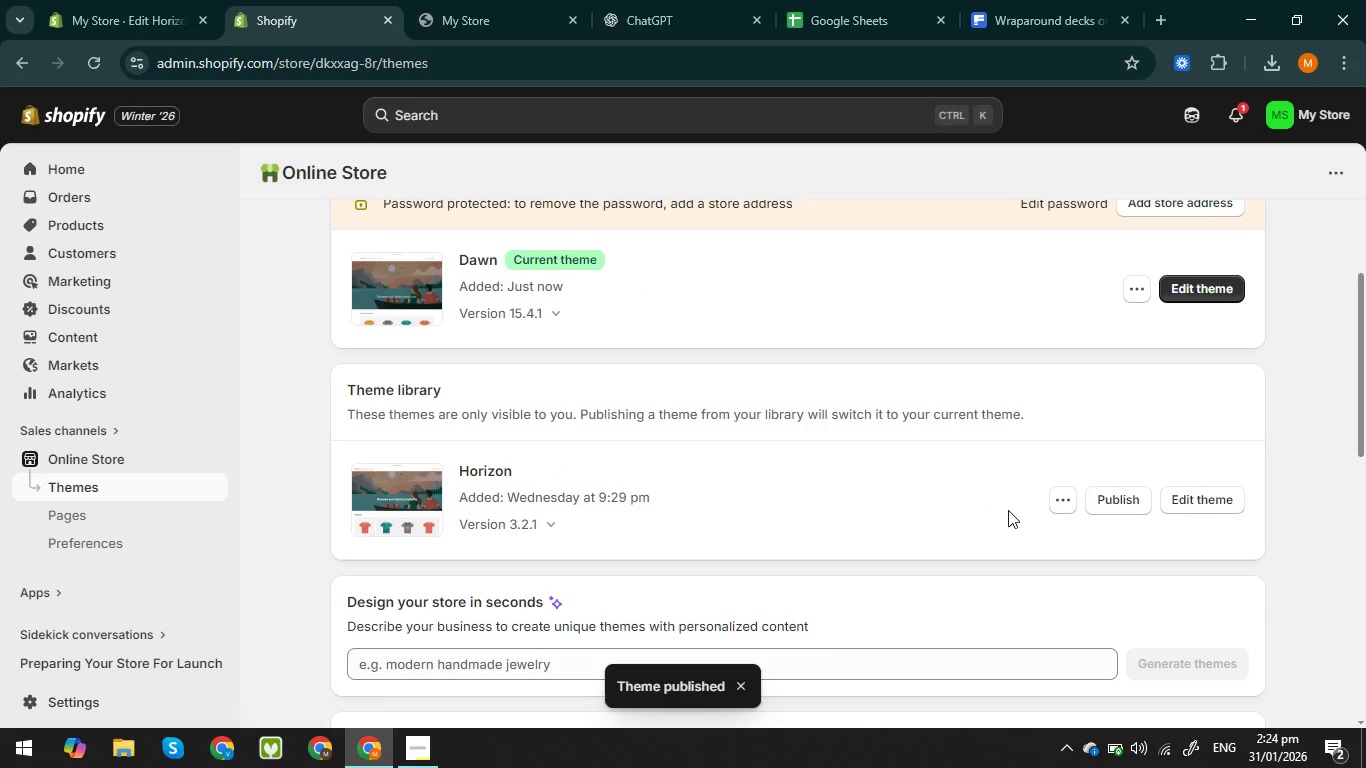 
wait(6.56)
 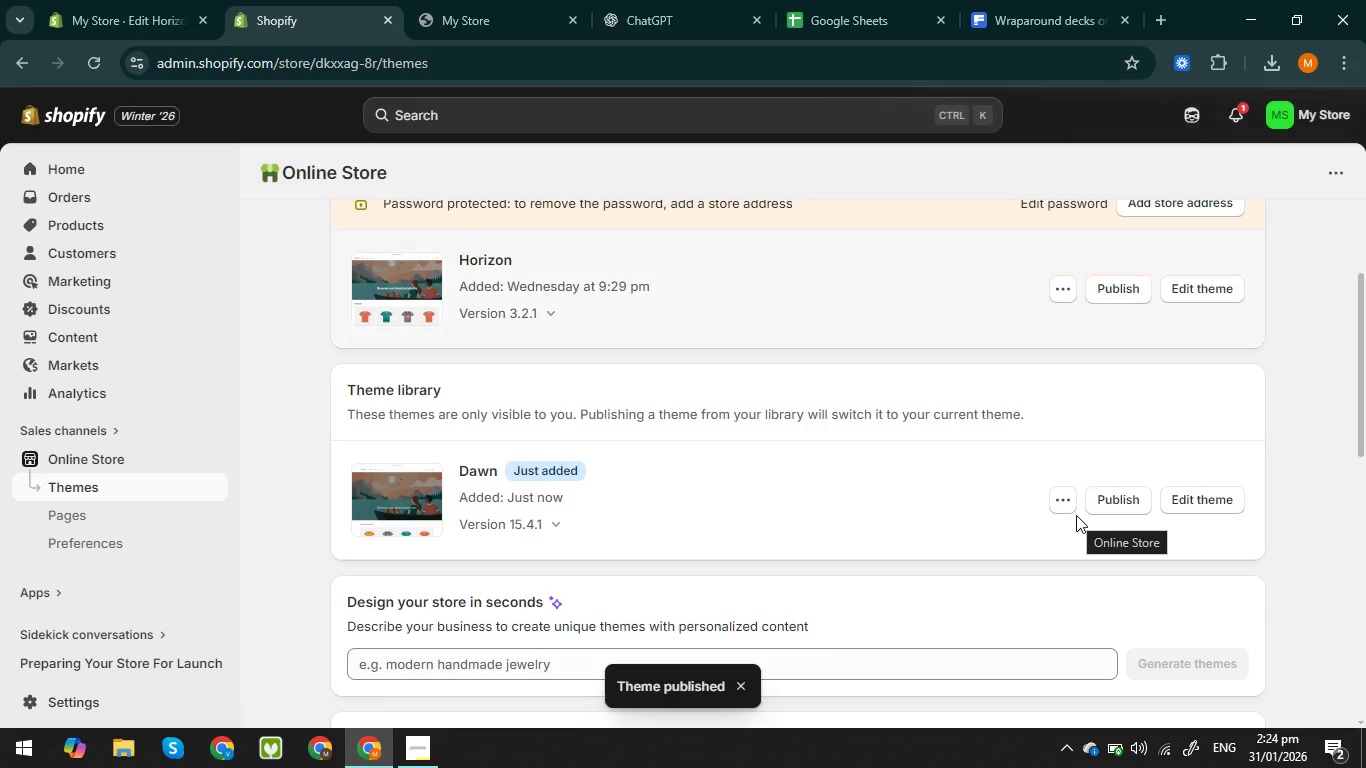 
left_click([1205, 292])
 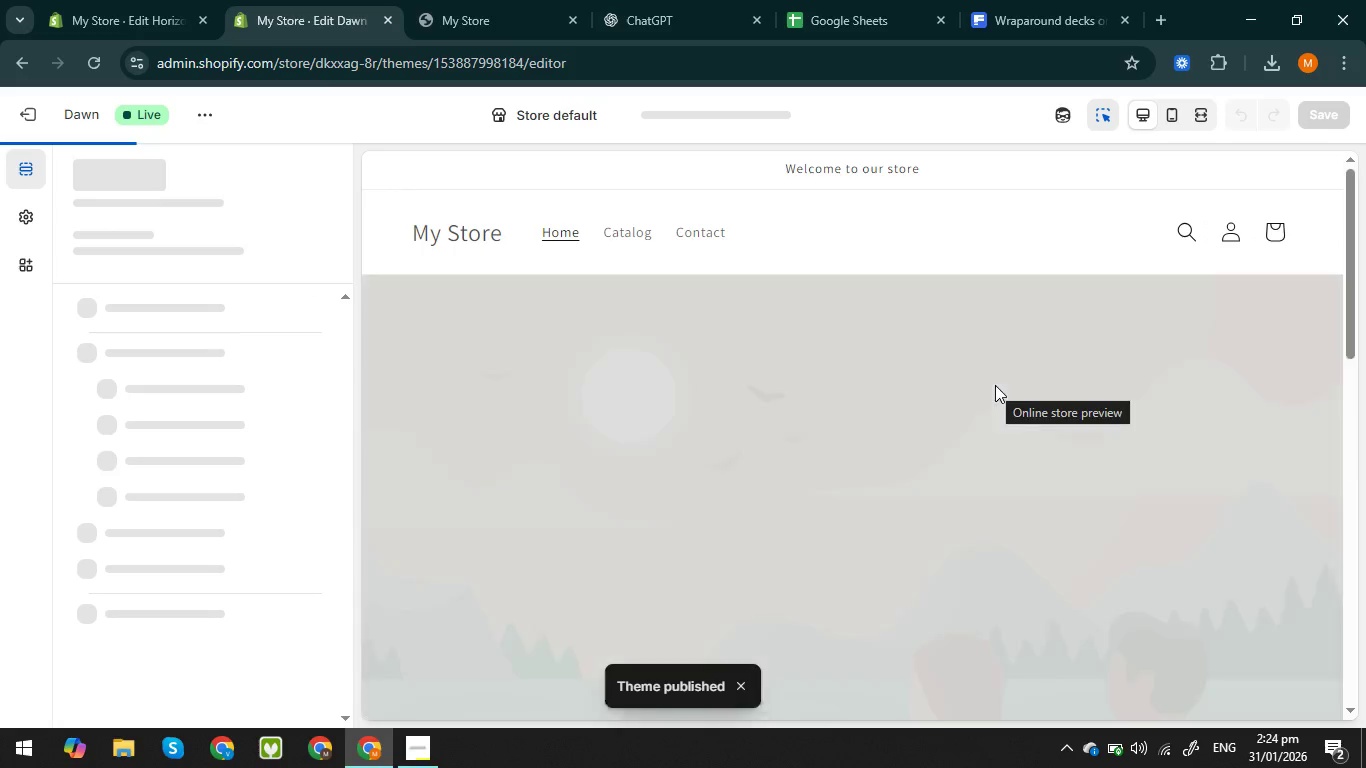 
wait(8.17)
 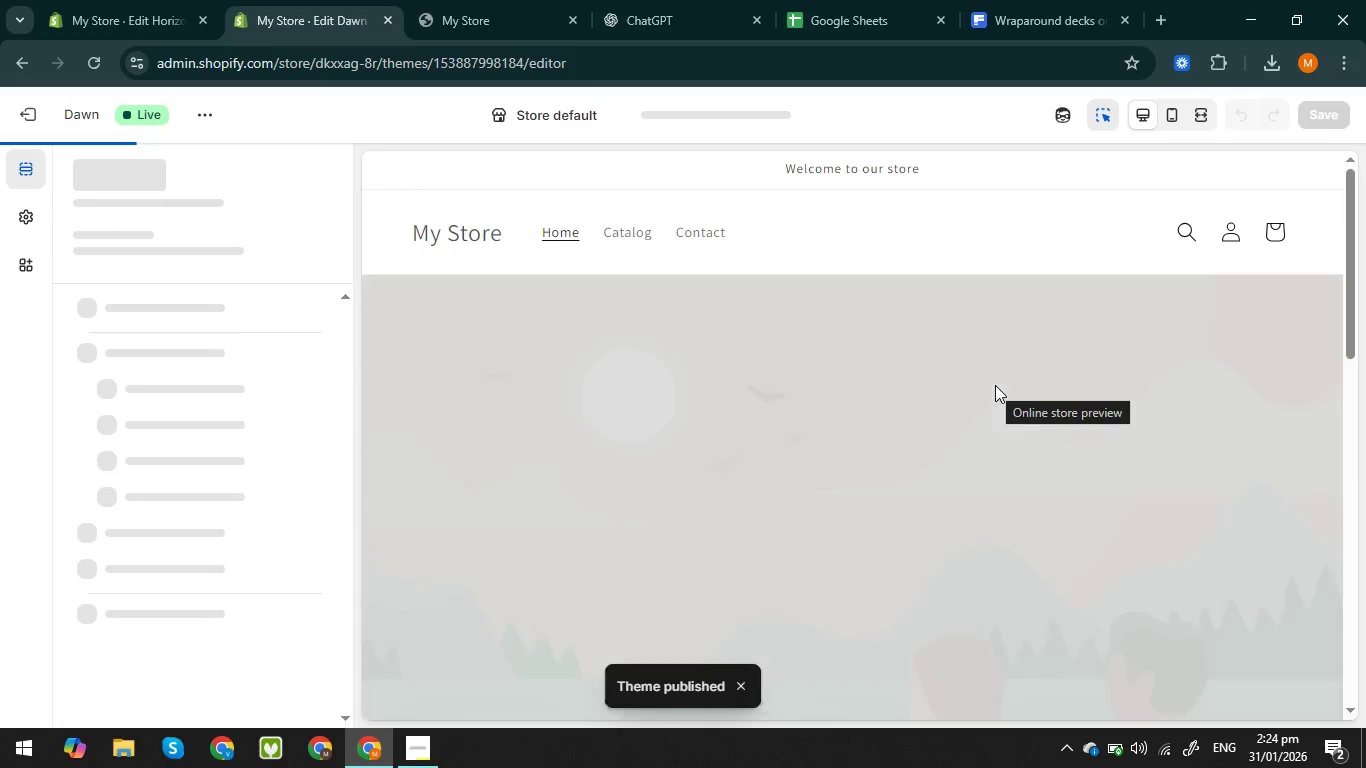 
scroll: coordinate [924, 396], scroll_direction: down, amount: 1.0
 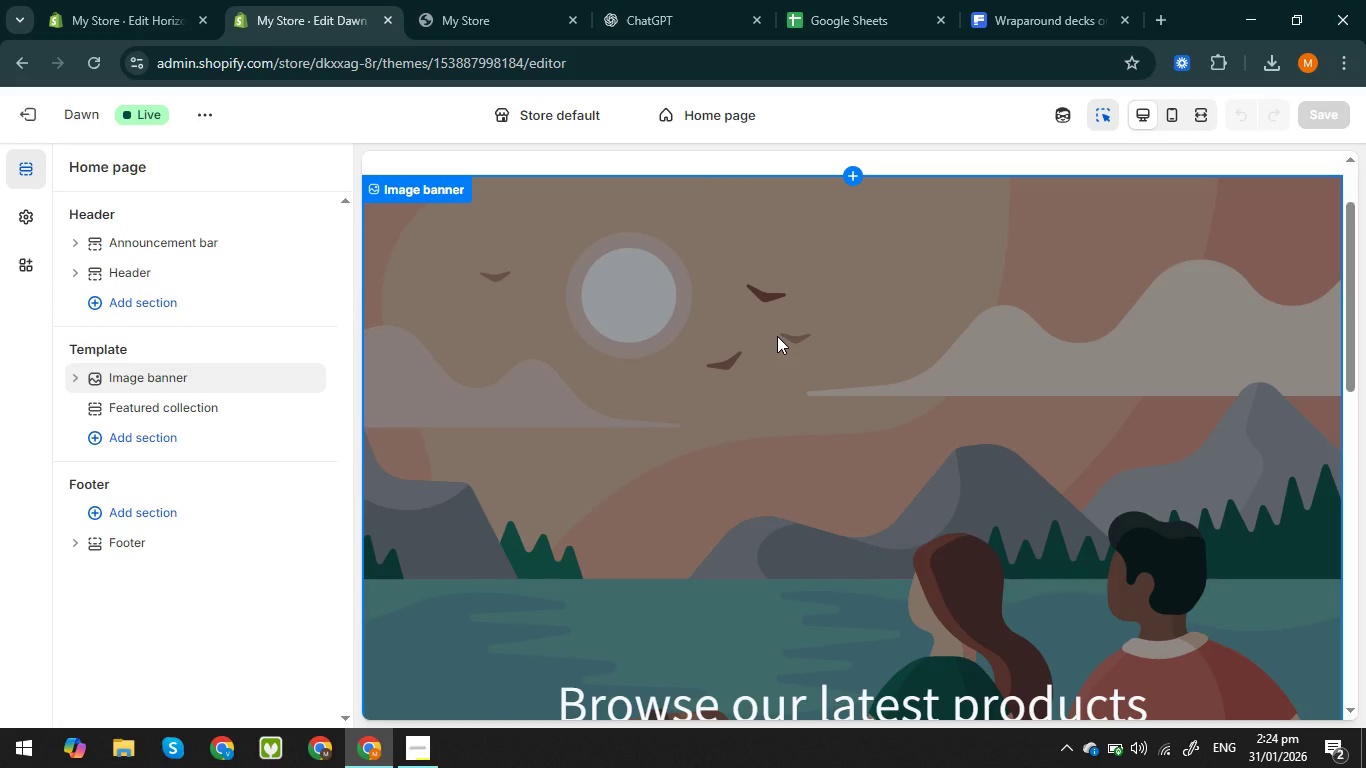 
left_click([777, 336])
 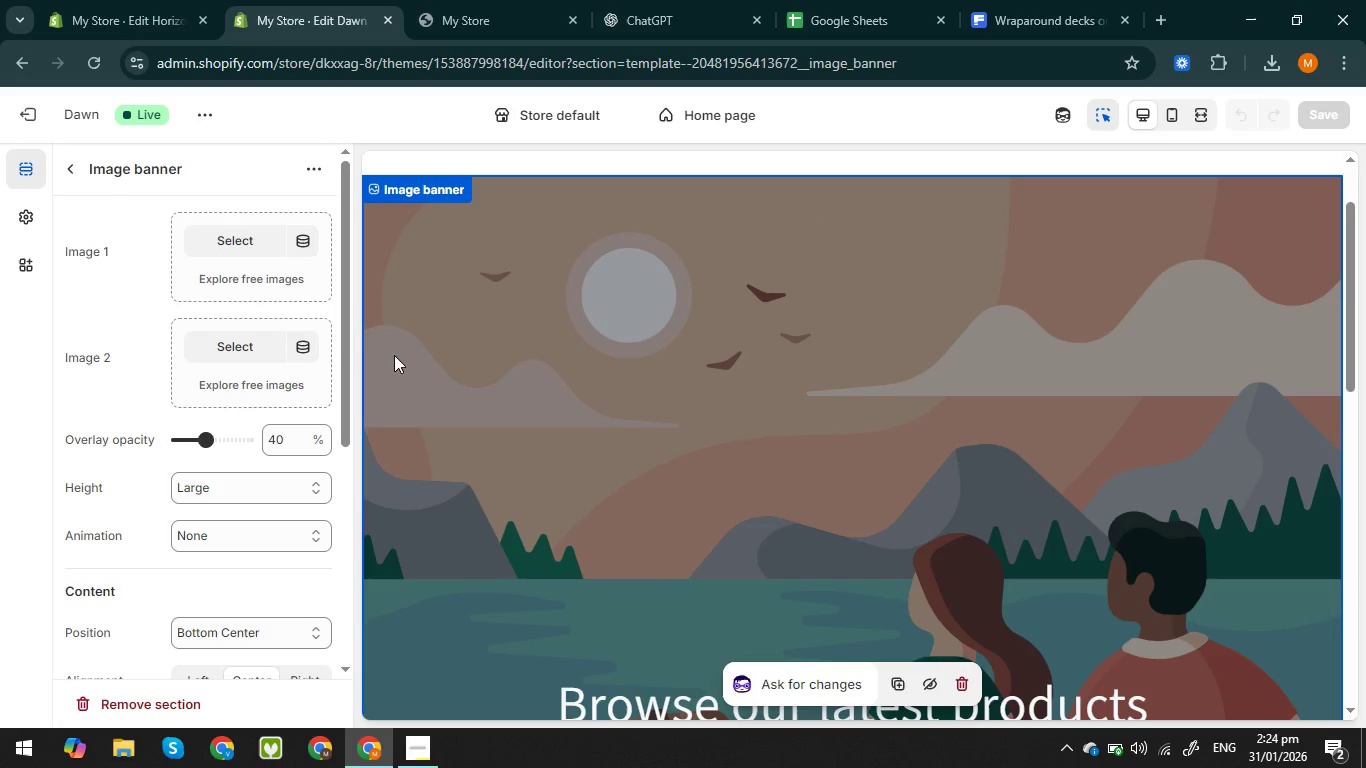 
wait(5.42)
 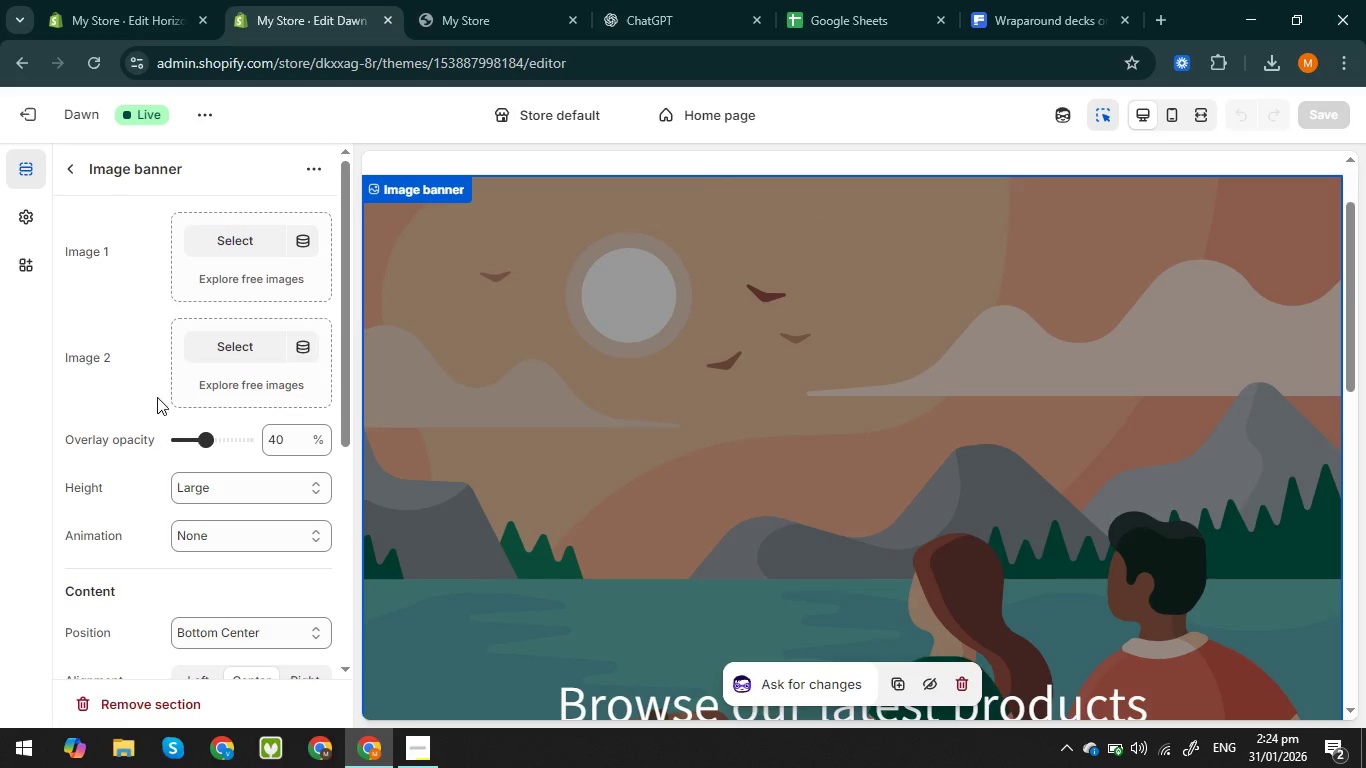 
scroll: coordinate [748, 448], scroll_direction: none, amount: 0.0
 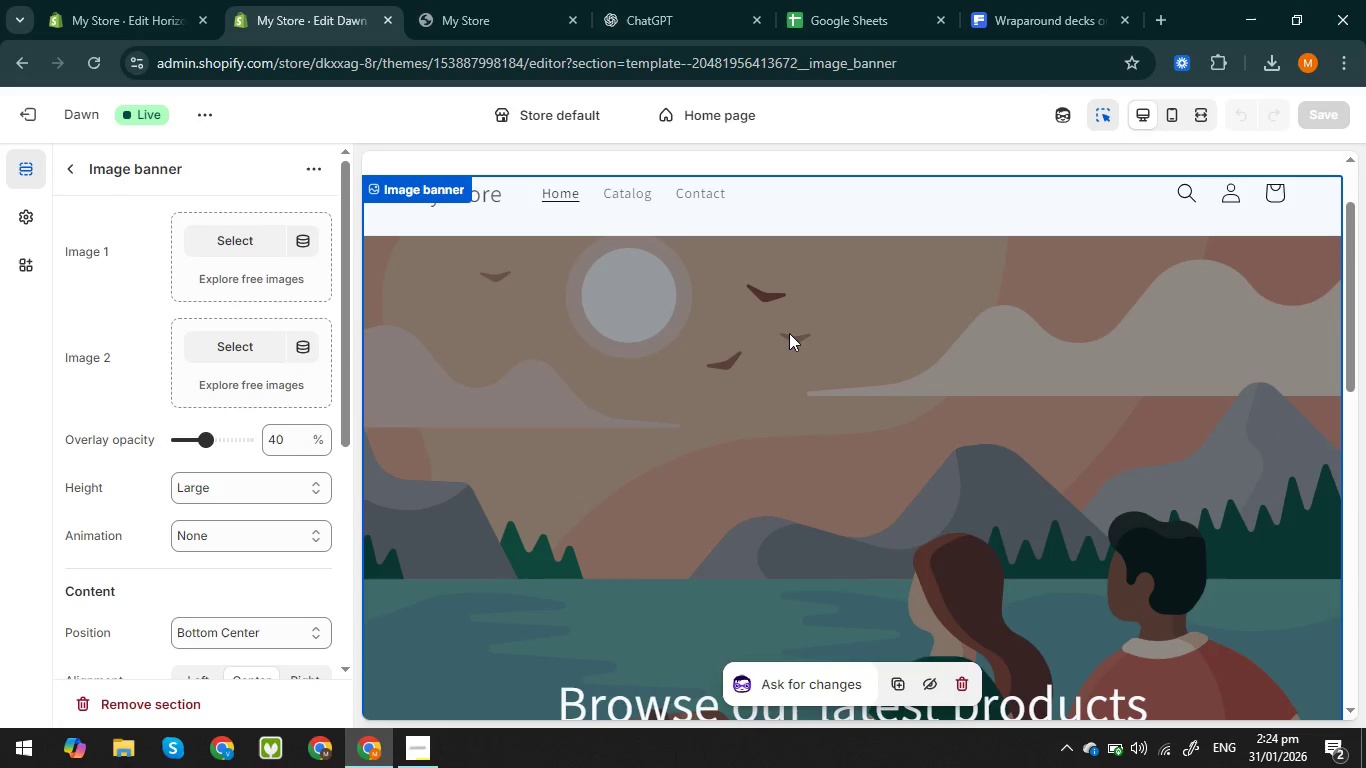 
left_click([789, 333])
 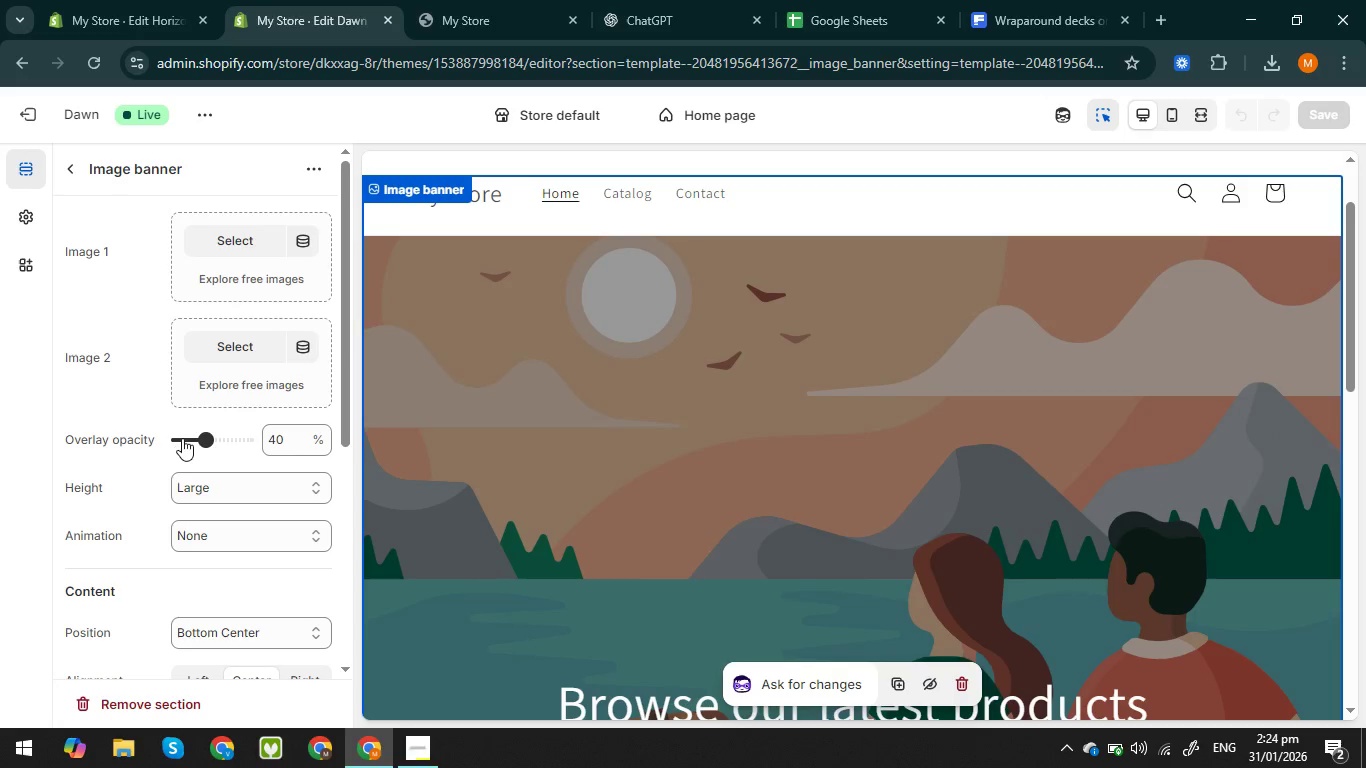 
scroll: coordinate [182, 438], scroll_direction: up, amount: 3.0
 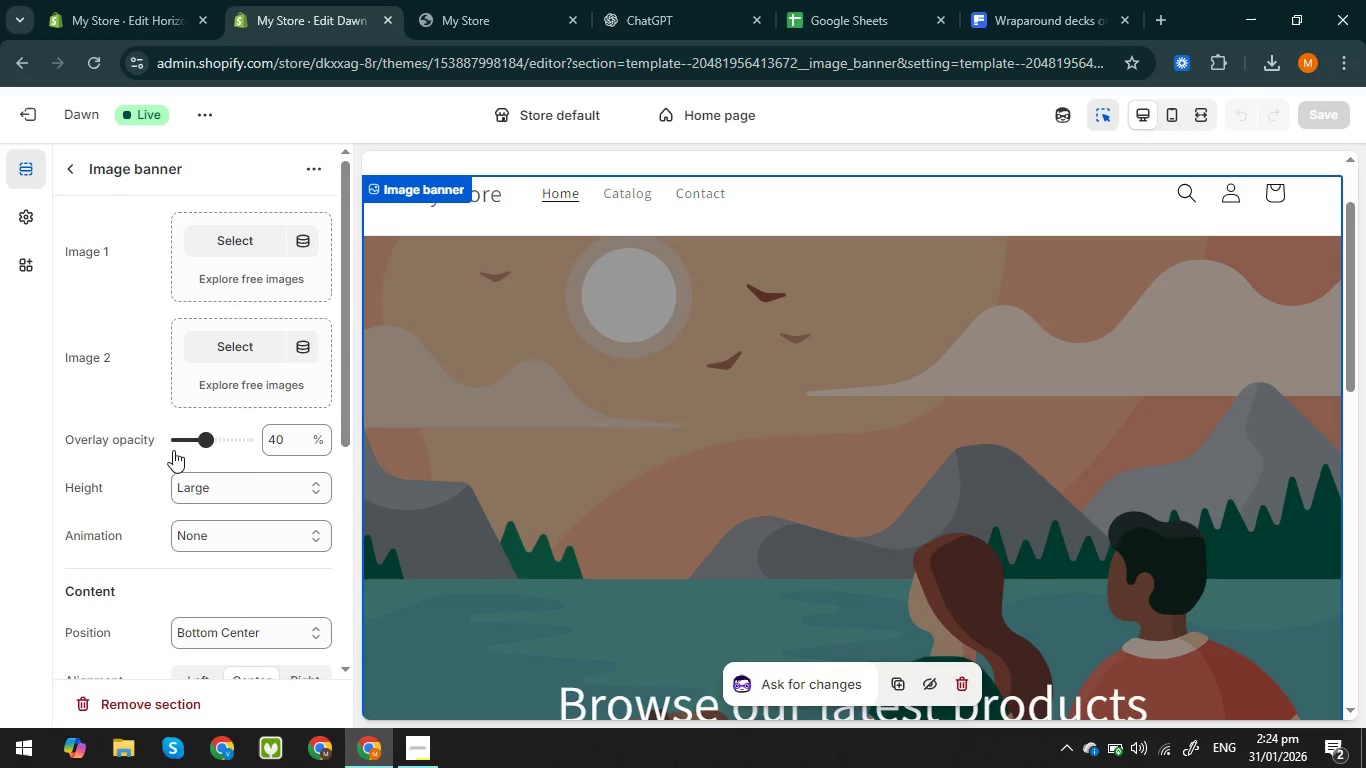 
scroll: coordinate [174, 451], scroll_direction: down, amount: 2.0
 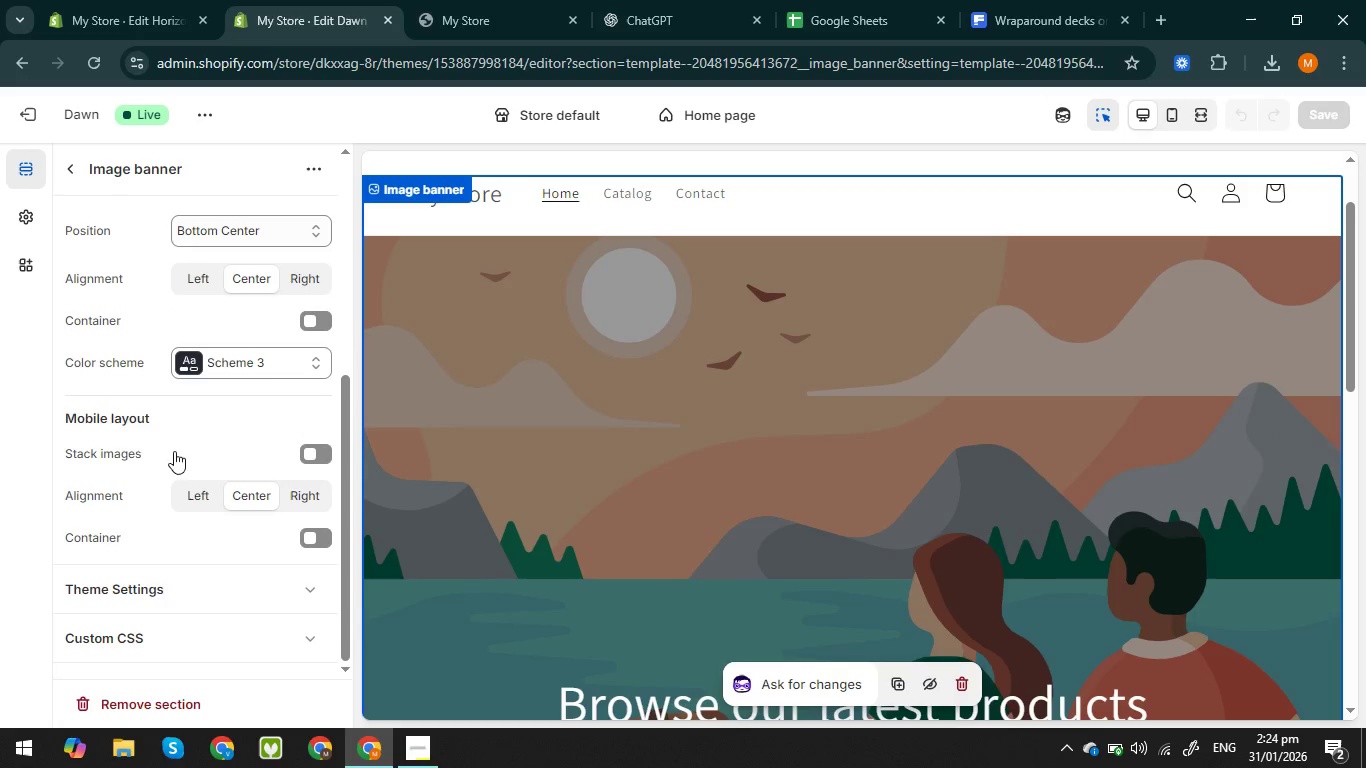 
left_click([296, 593])
 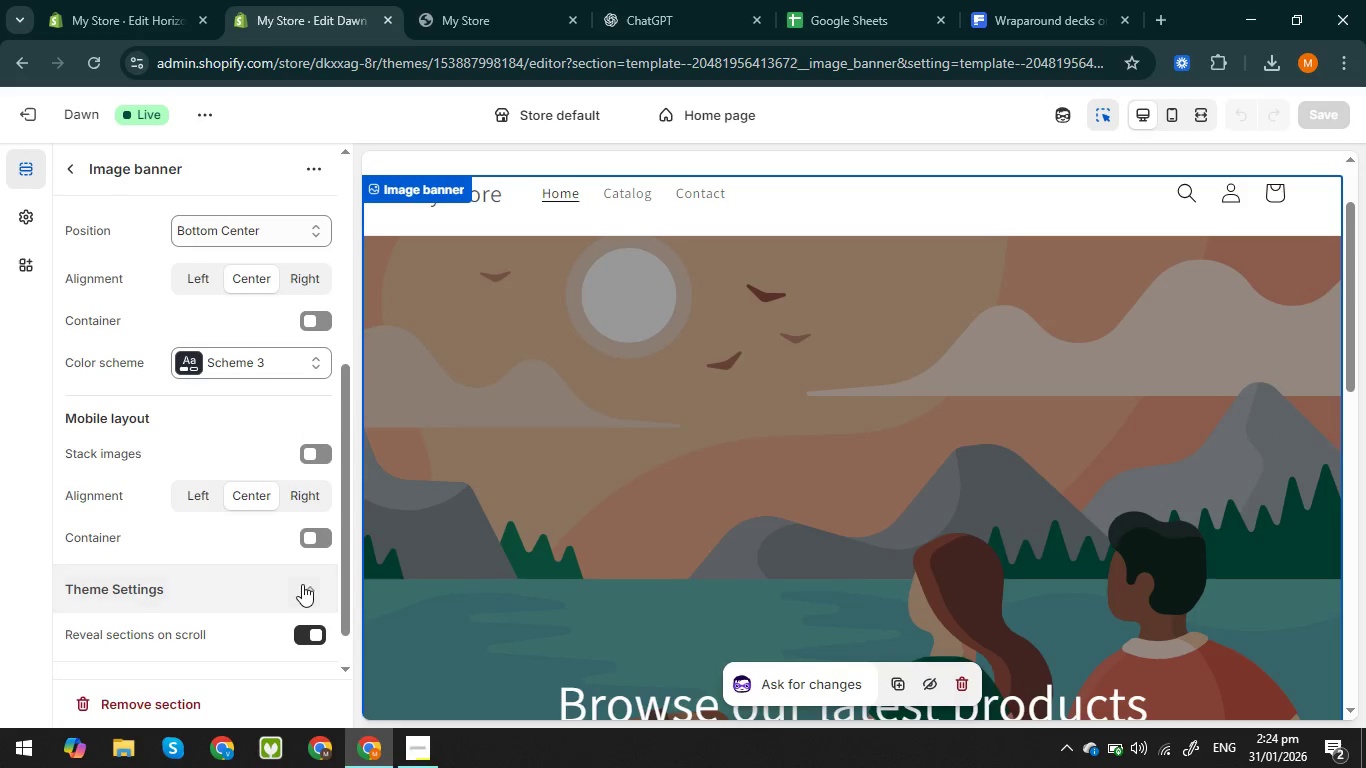 
left_click([302, 584])
 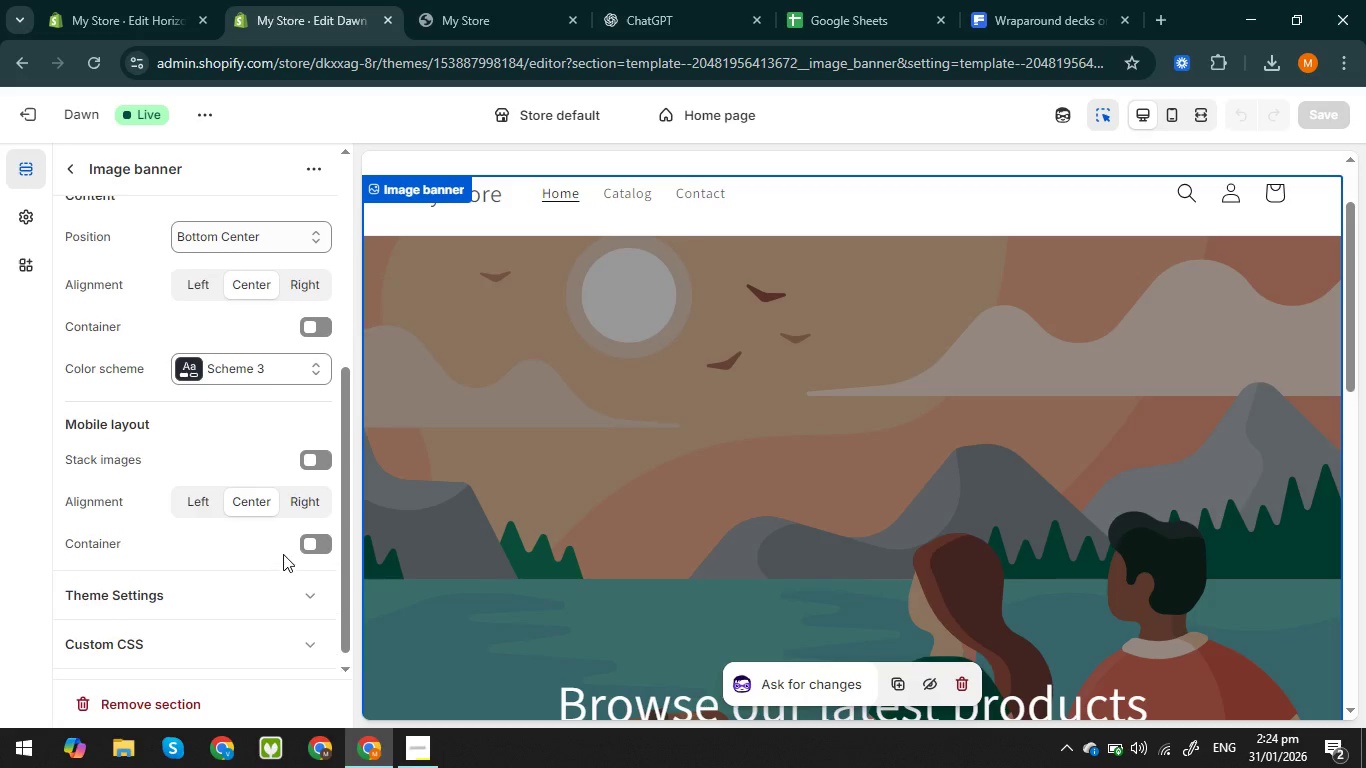 
scroll: coordinate [278, 538], scroll_direction: up, amount: 10.0
 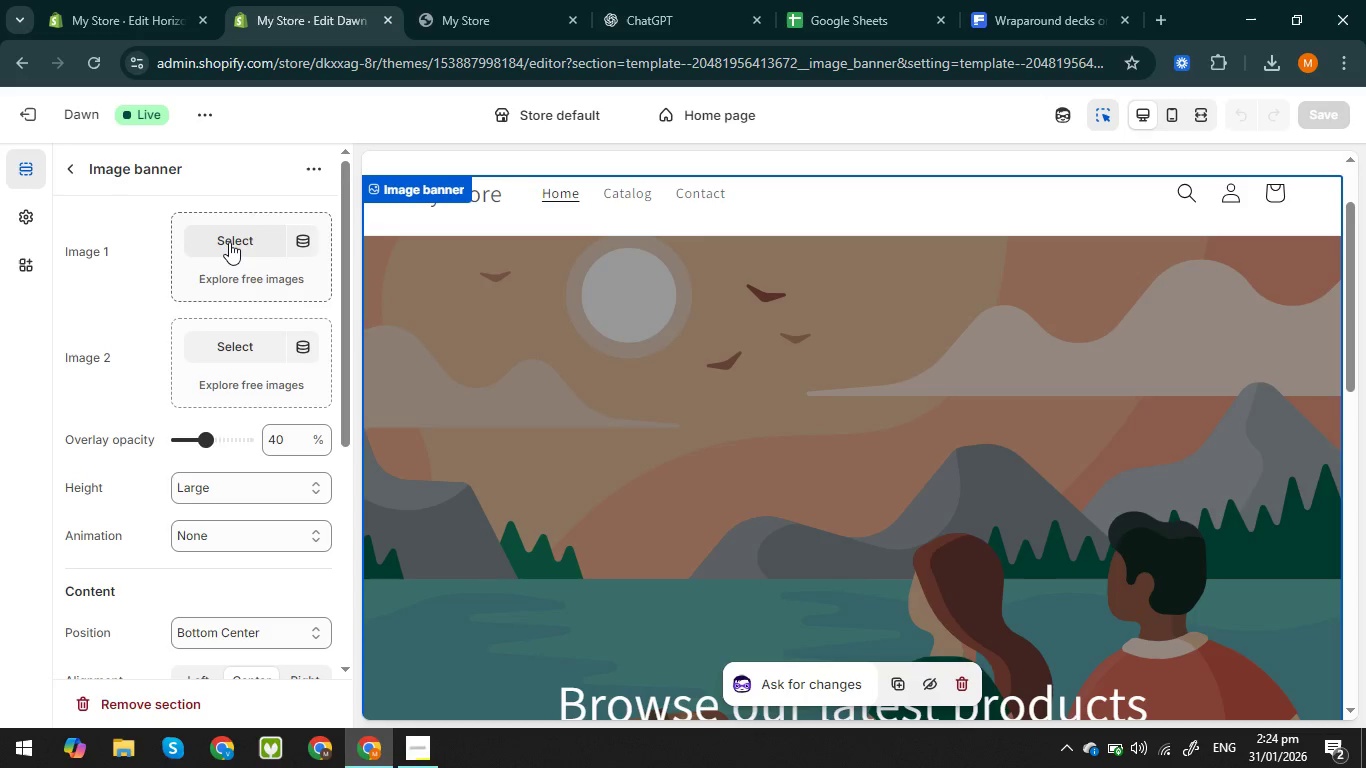 
left_click([229, 242])
 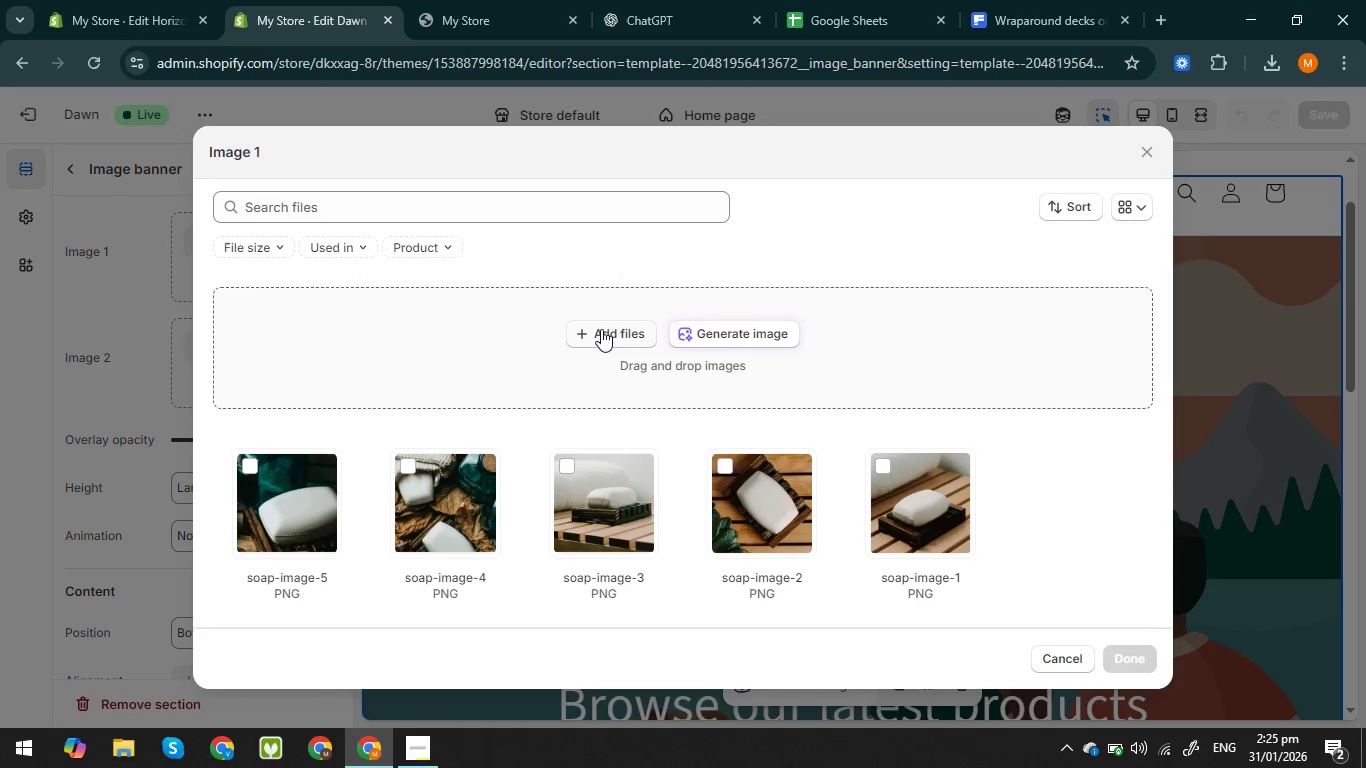 
left_click([601, 329])
 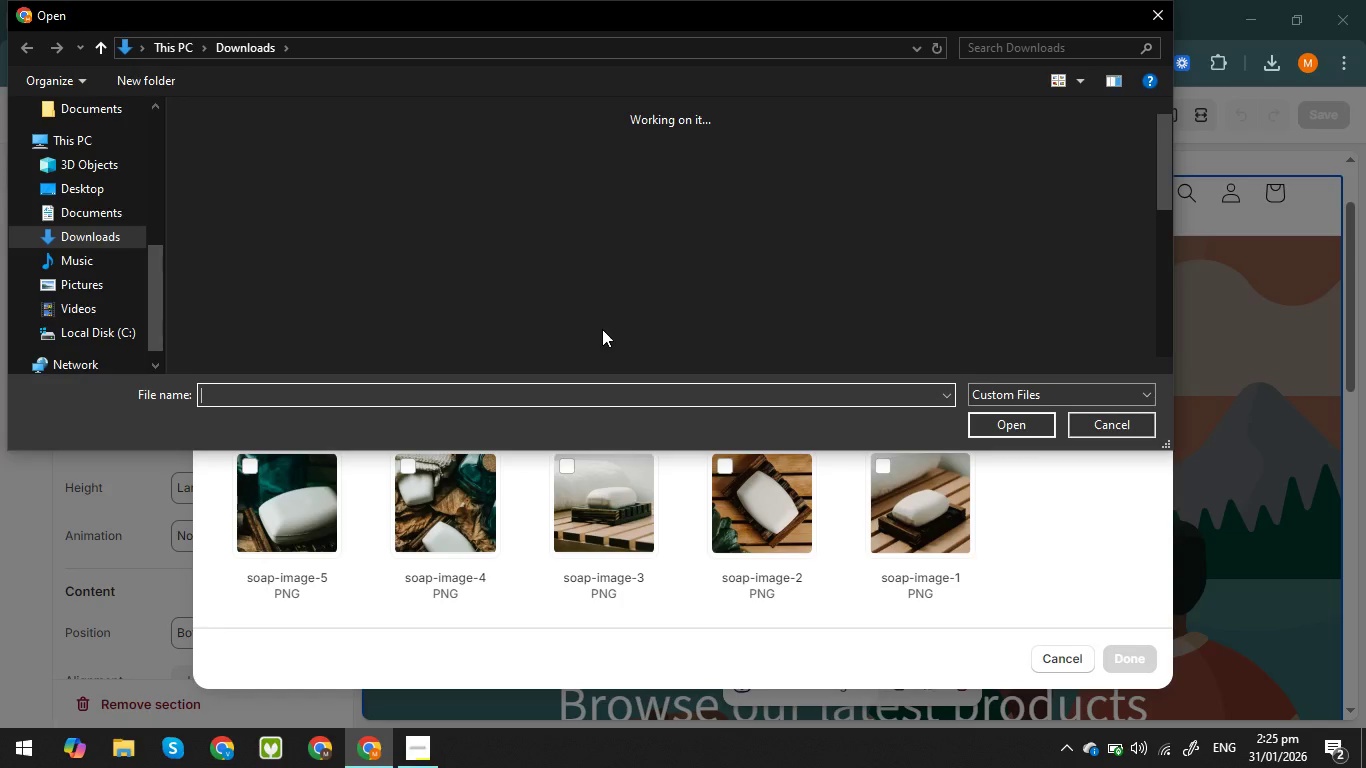 
left_click([205, 177])
 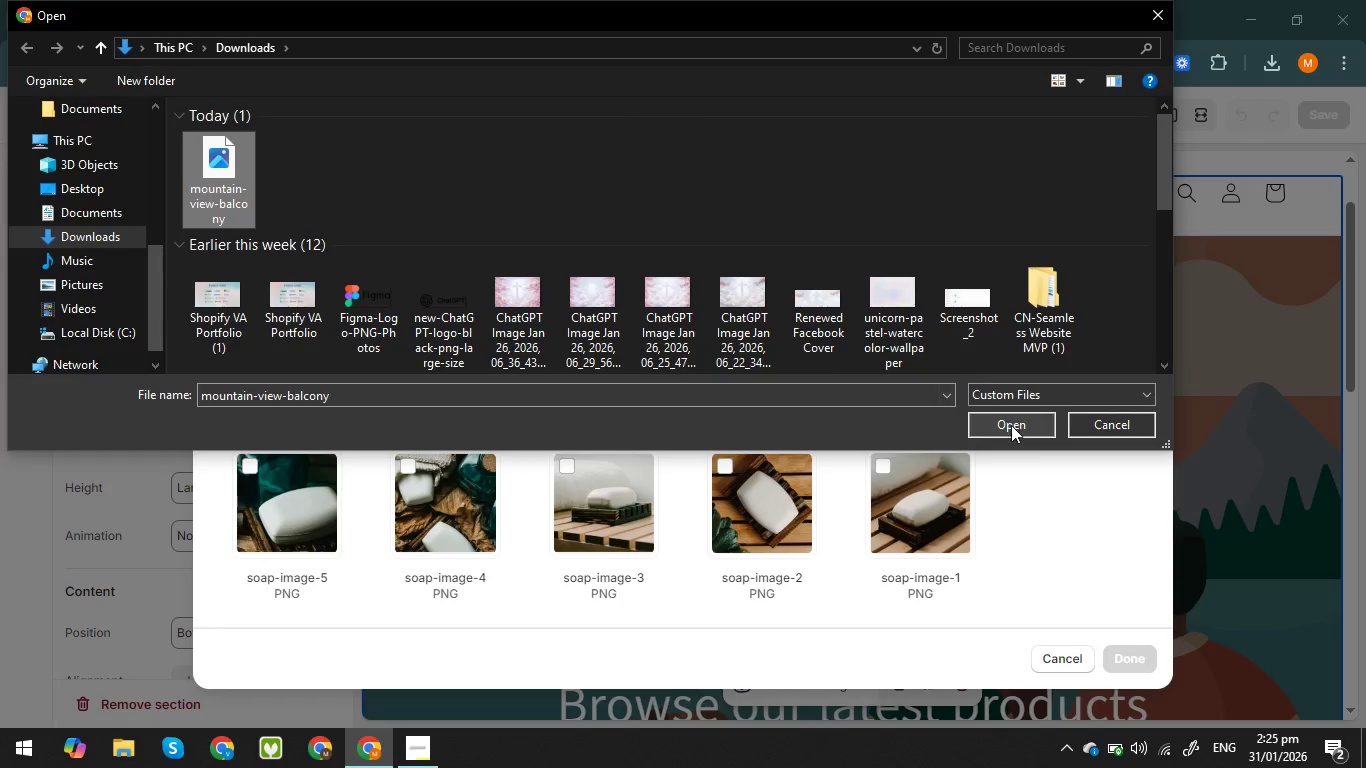 
left_click([1011, 425])
 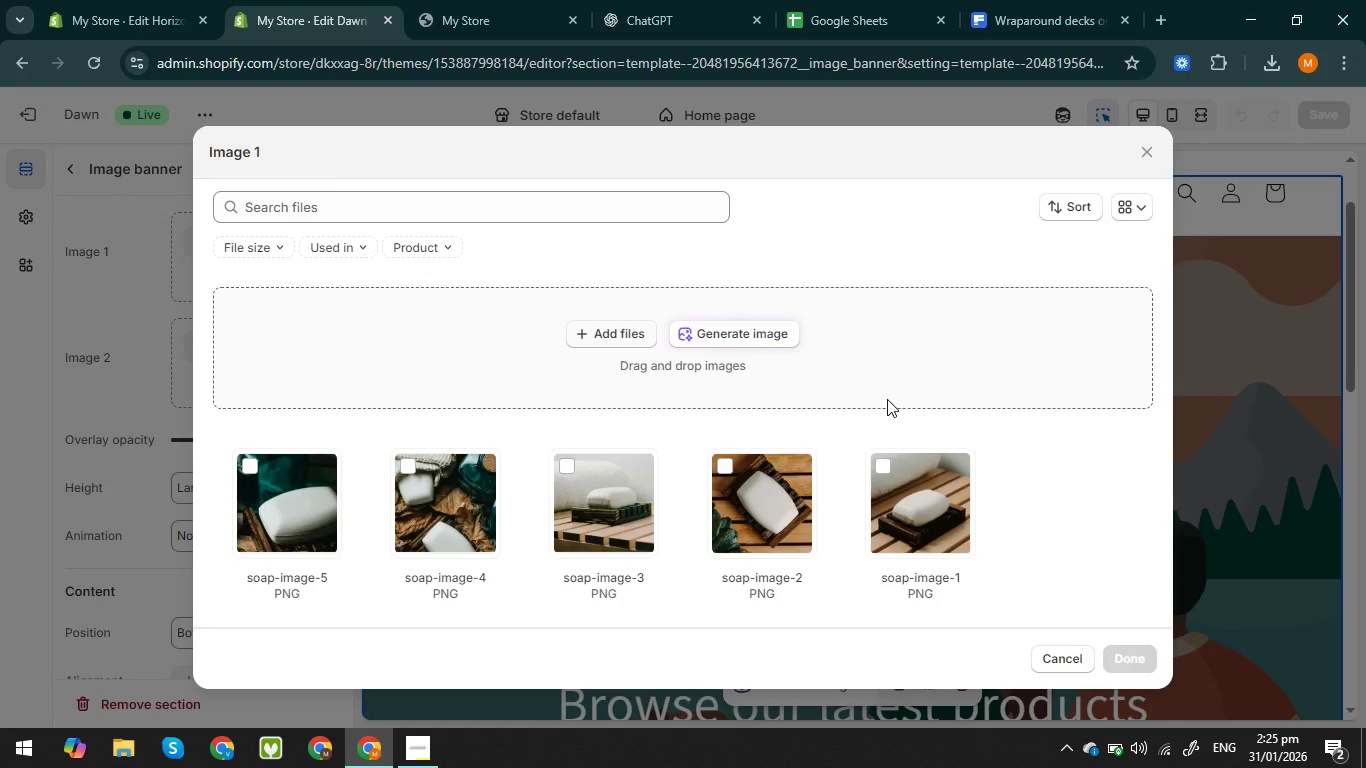 
mouse_move([813, 405])
 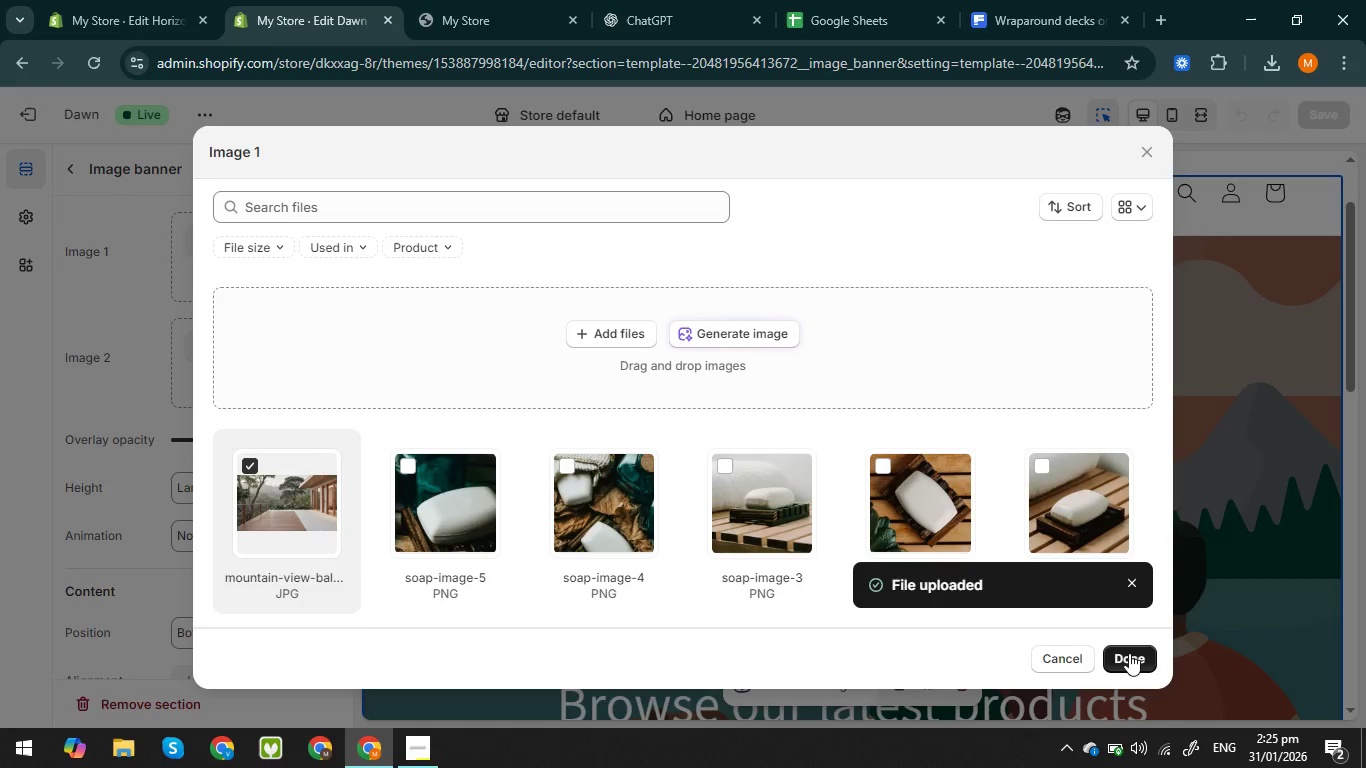 
left_click([1129, 653])
 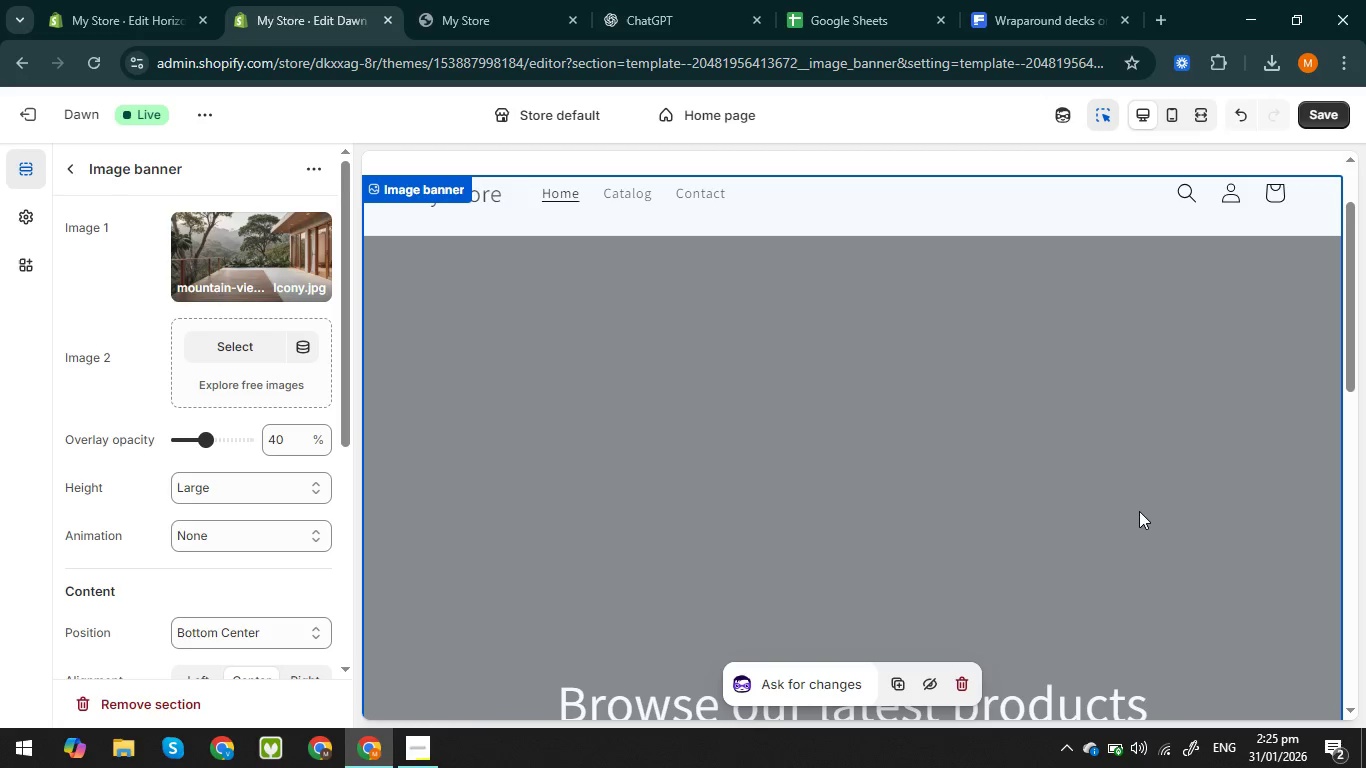 
scroll: coordinate [1122, 486], scroll_direction: down, amount: 2.0
 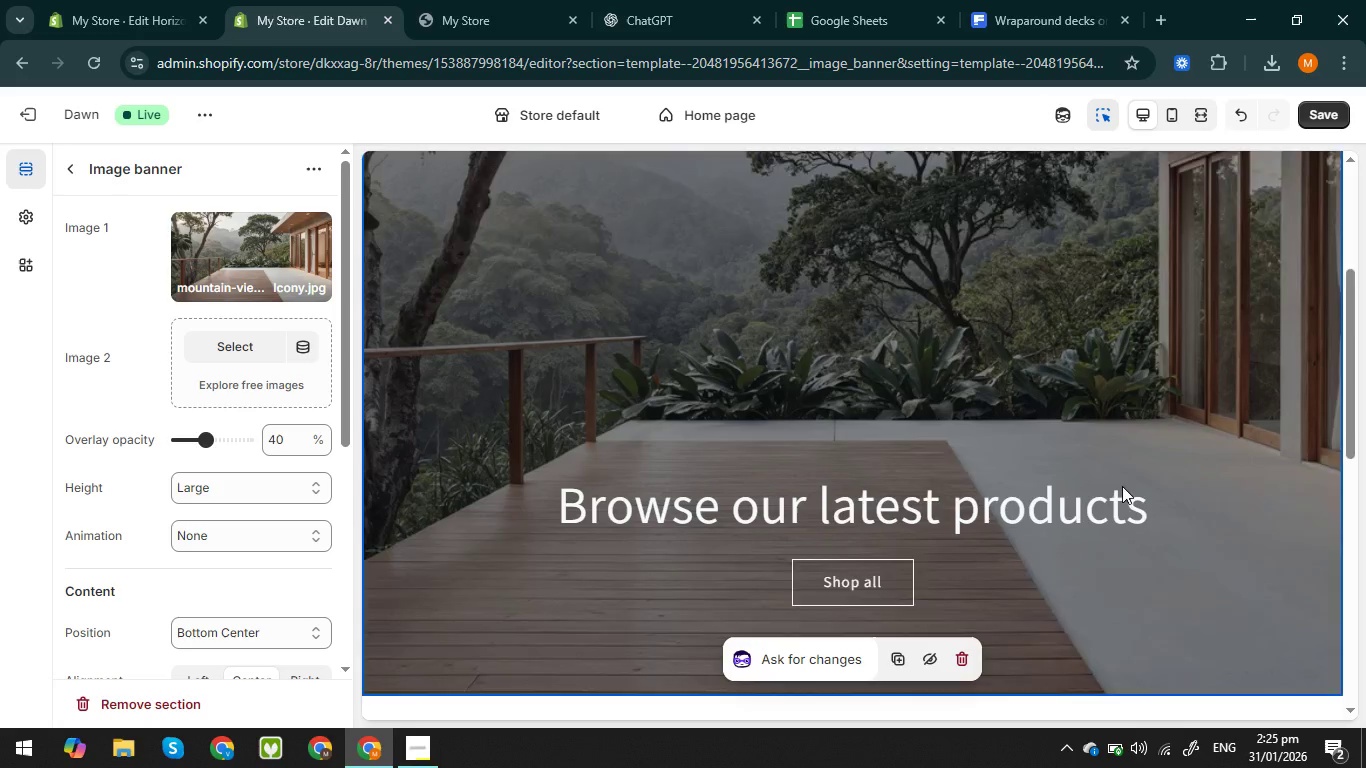 
scroll: coordinate [1122, 486], scroll_direction: up, amount: 2.0
 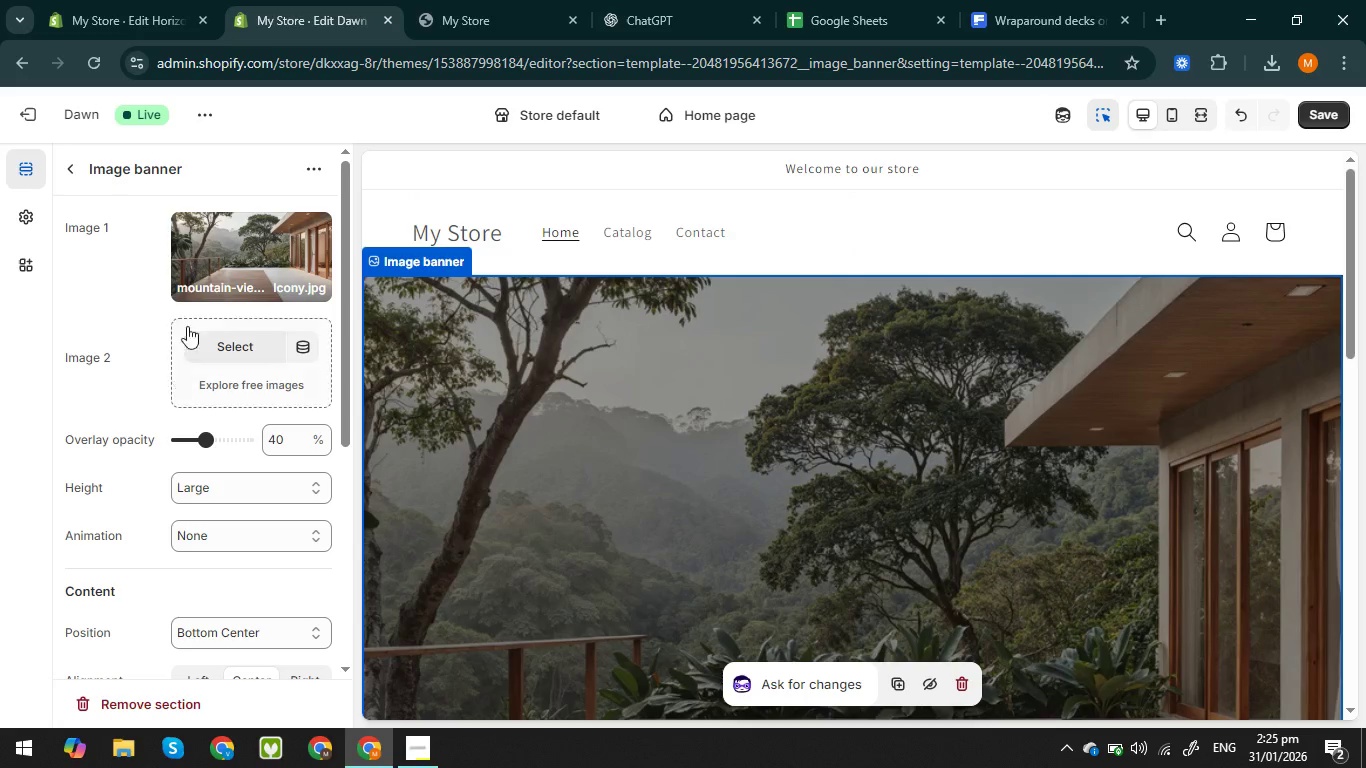 
left_click([70, 174])
 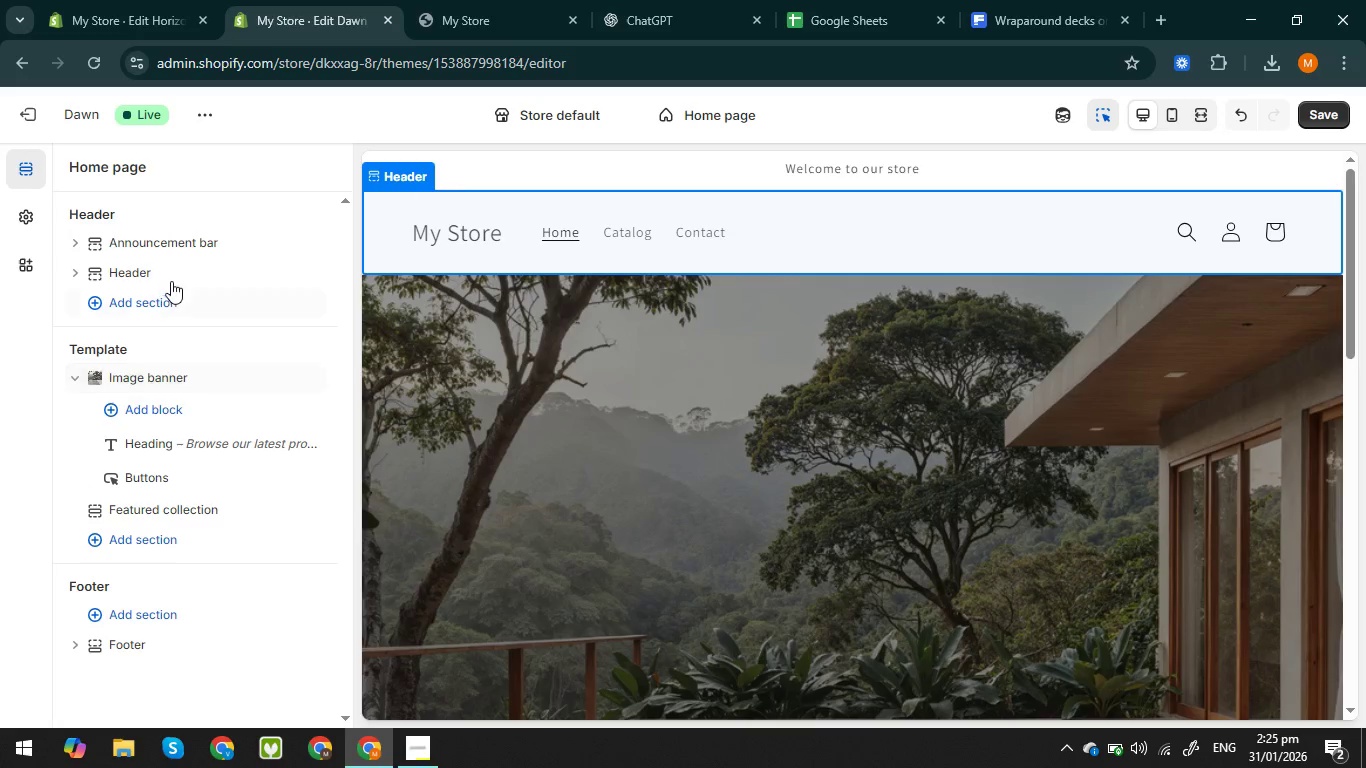 
left_click([167, 274])
 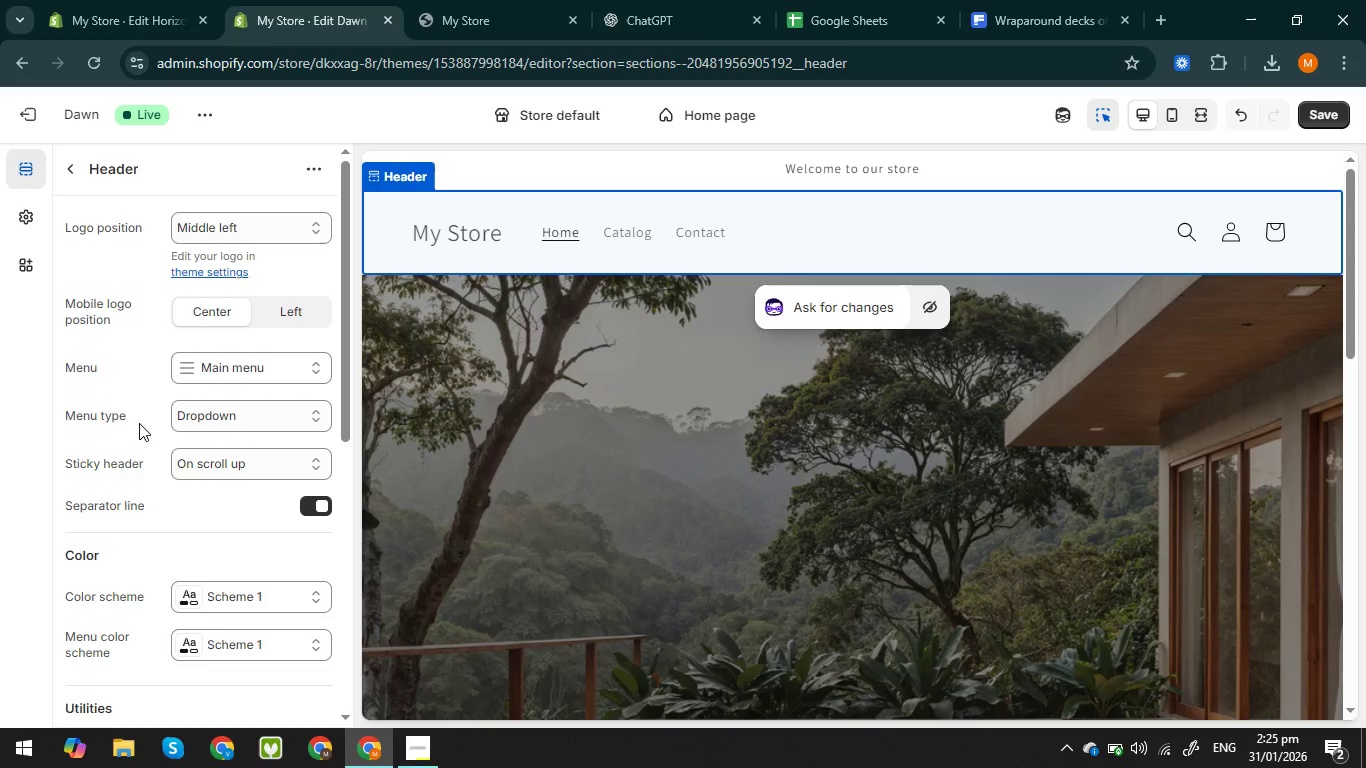 
wait(8.75)
 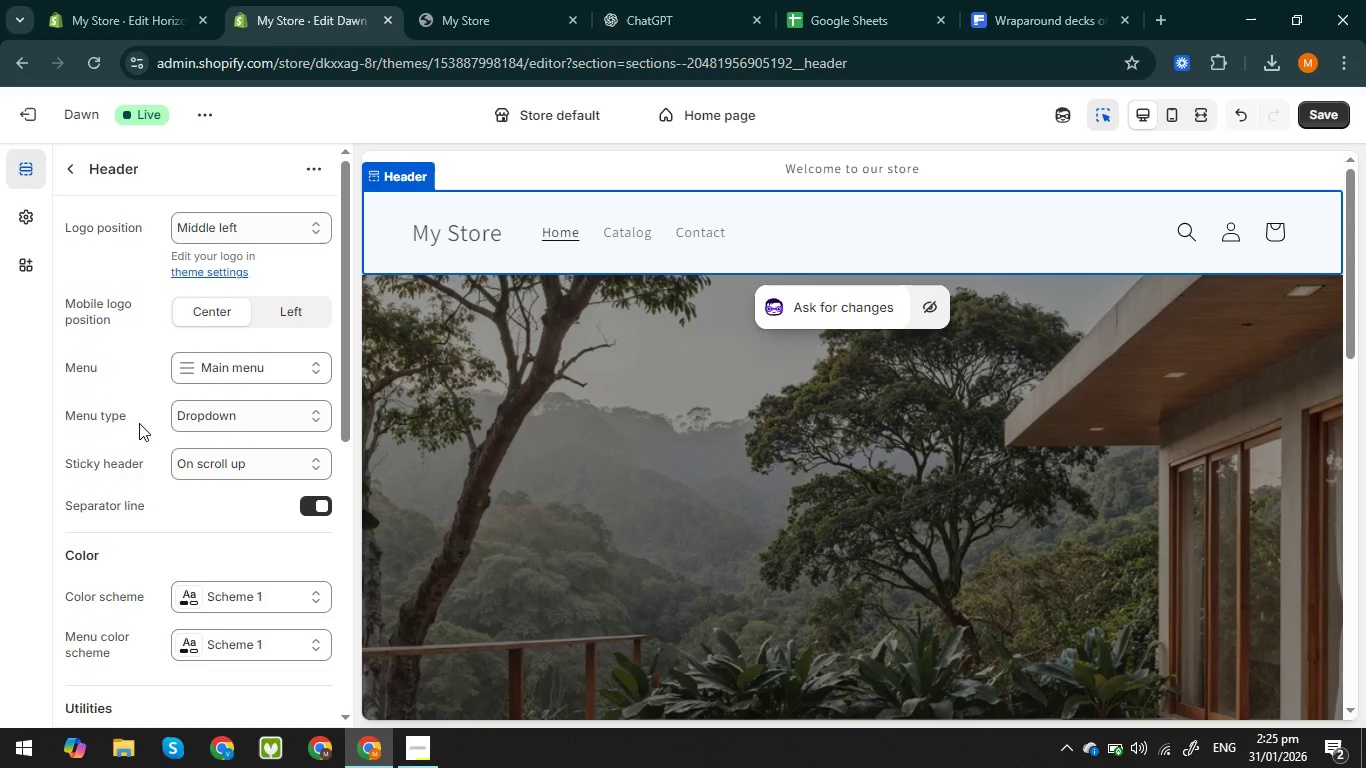 
scroll: coordinate [223, 502], scroll_direction: down, amount: 1.0
 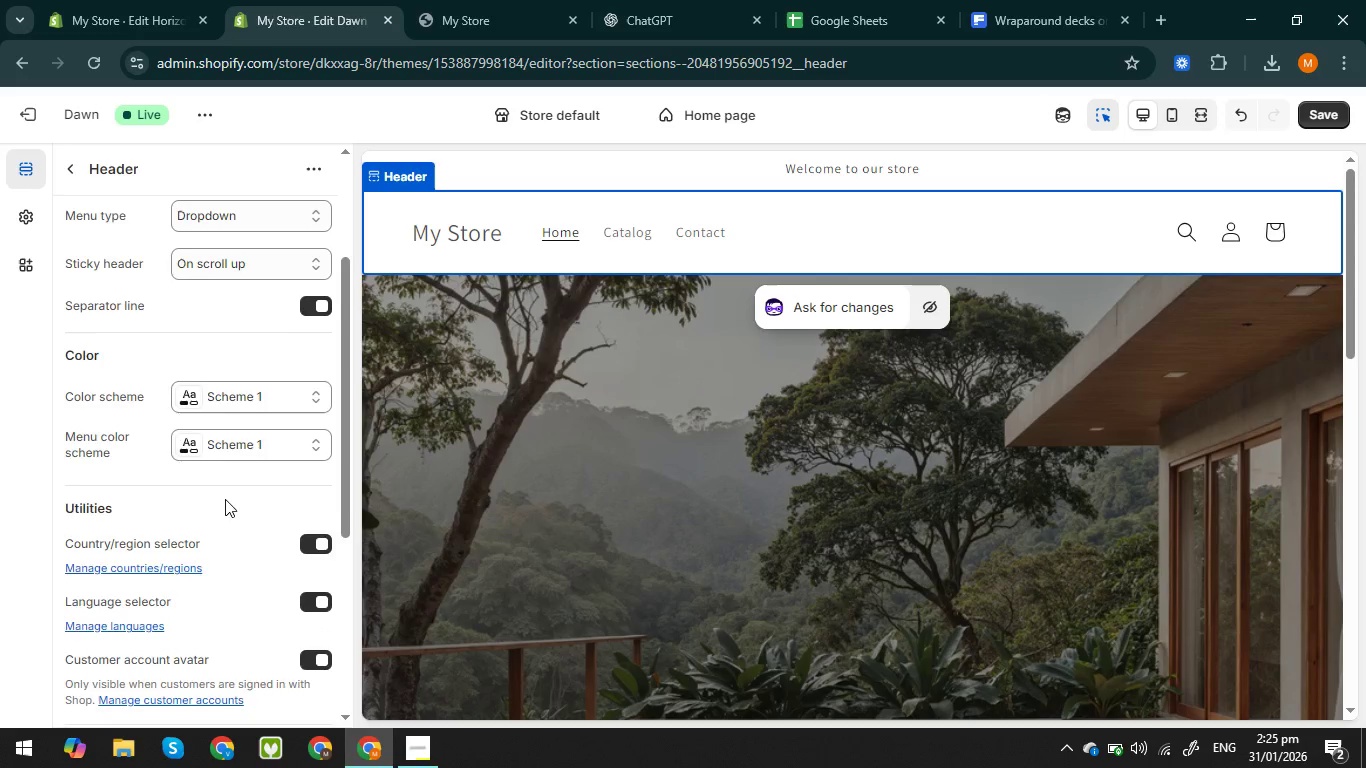 
scroll: coordinate [220, 467], scroll_direction: up, amount: 6.0
 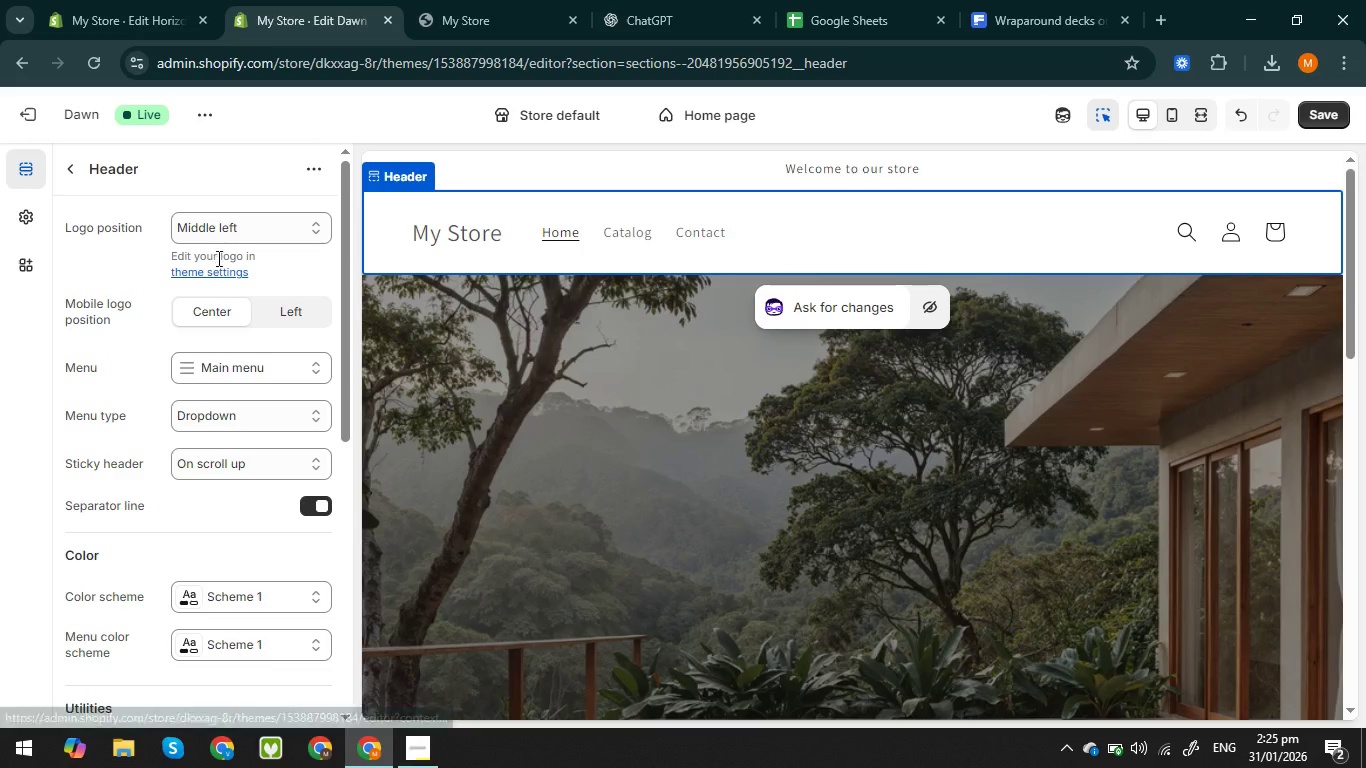 
left_click([217, 270])
 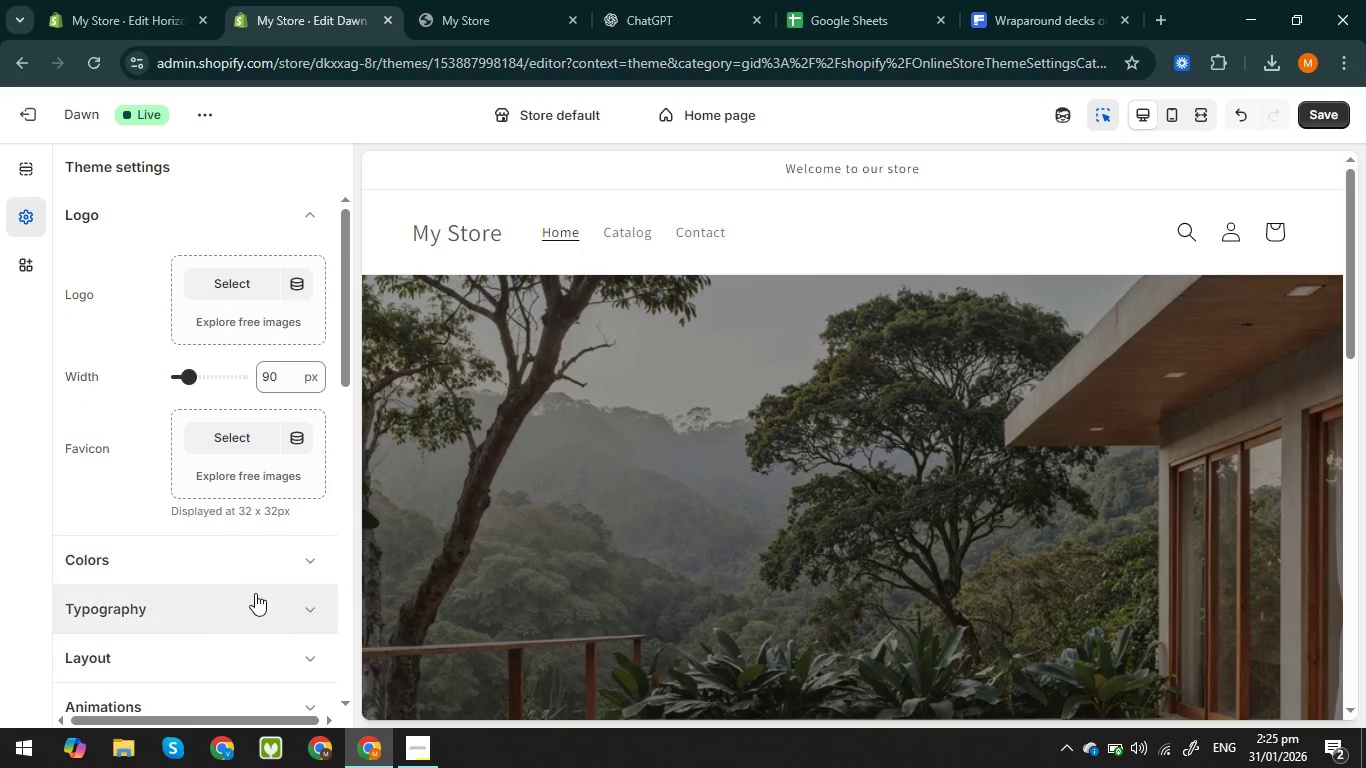 
wait(7.01)
 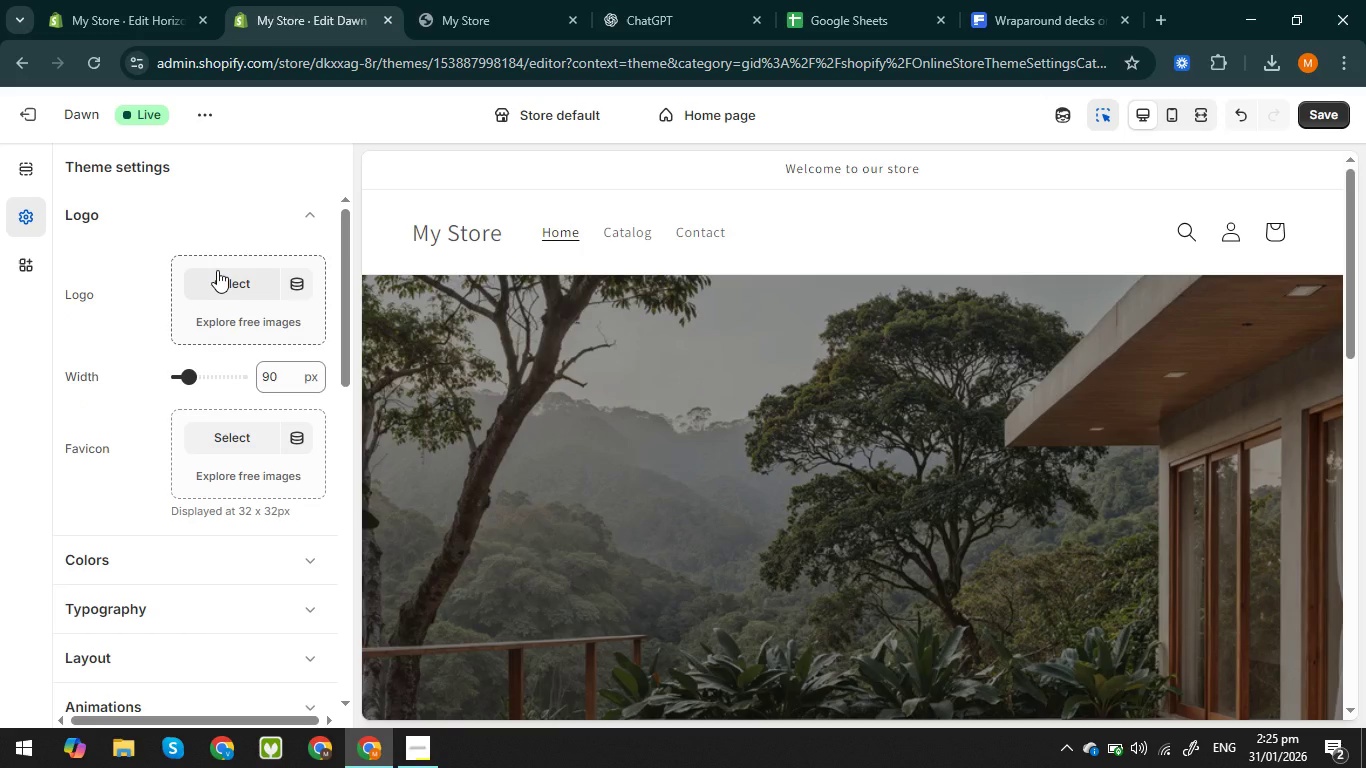 
scroll: coordinate [193, 403], scroll_direction: up, amount: 2.0
 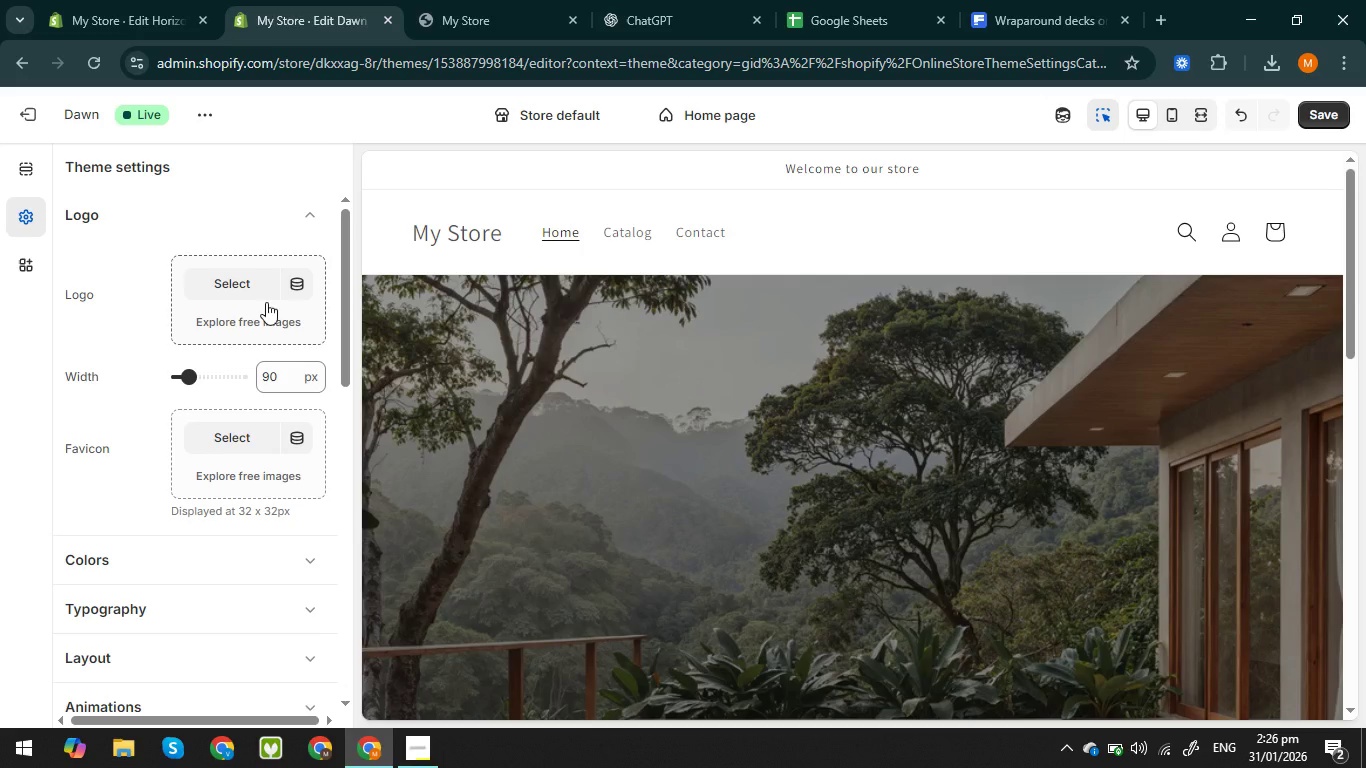 
wait(7.3)
 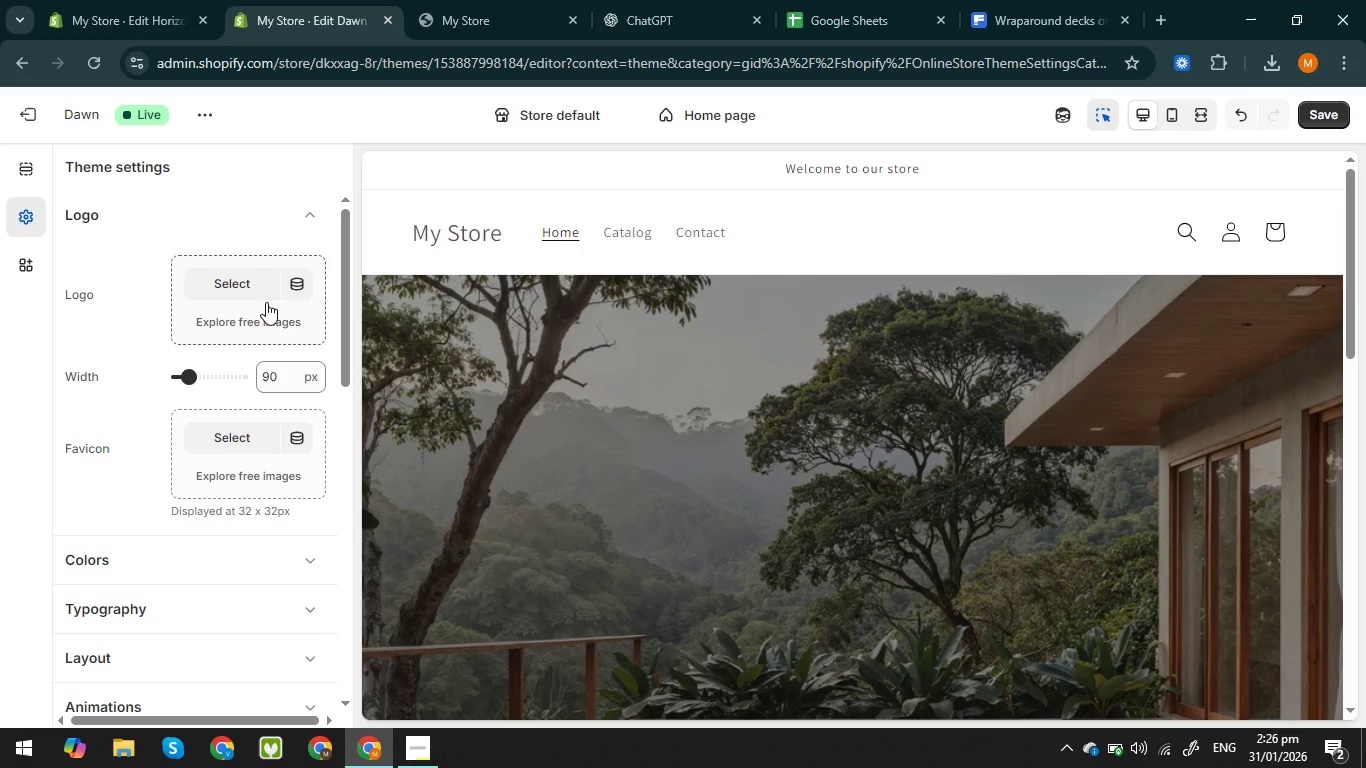 
scroll: coordinate [216, 554], scroll_direction: down, amount: 2.0
 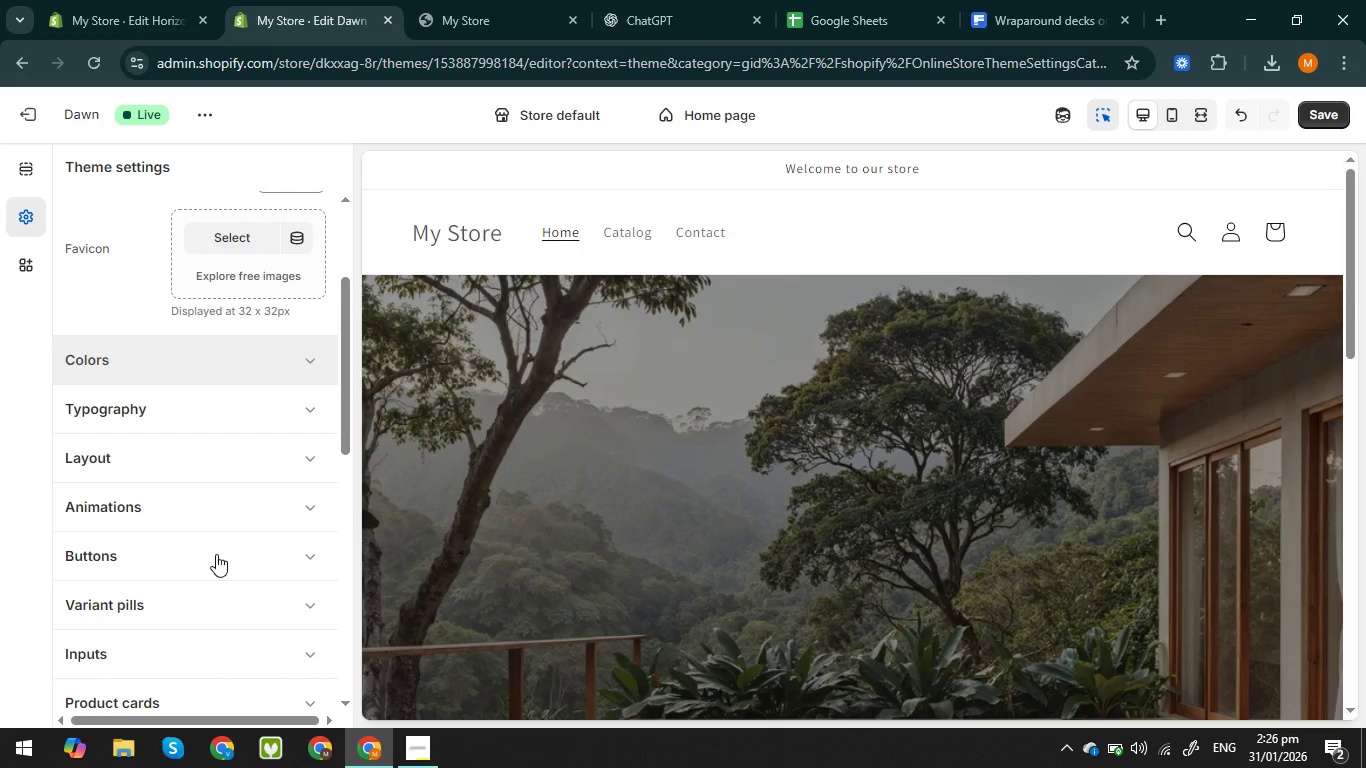 
scroll: coordinate [166, 441], scroll_direction: up, amount: 9.0
 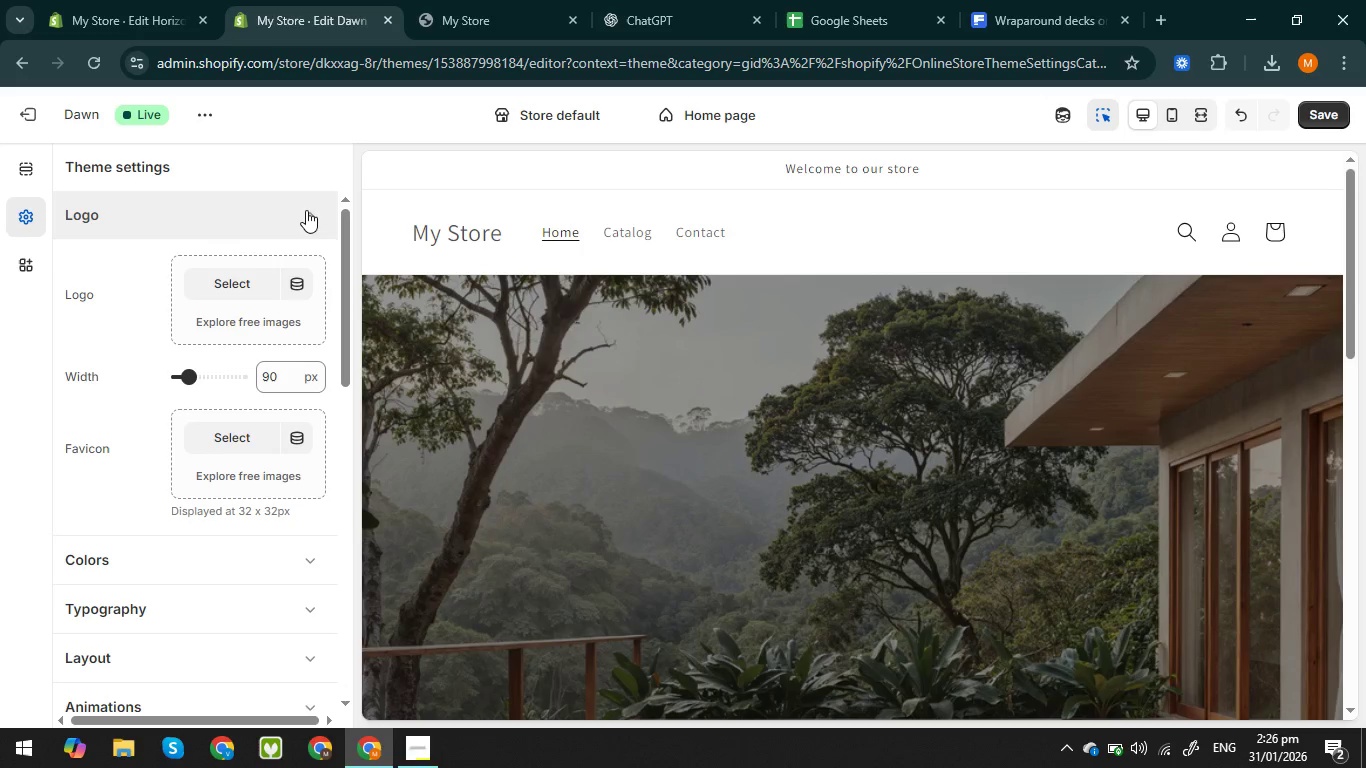 
left_click([306, 210])
 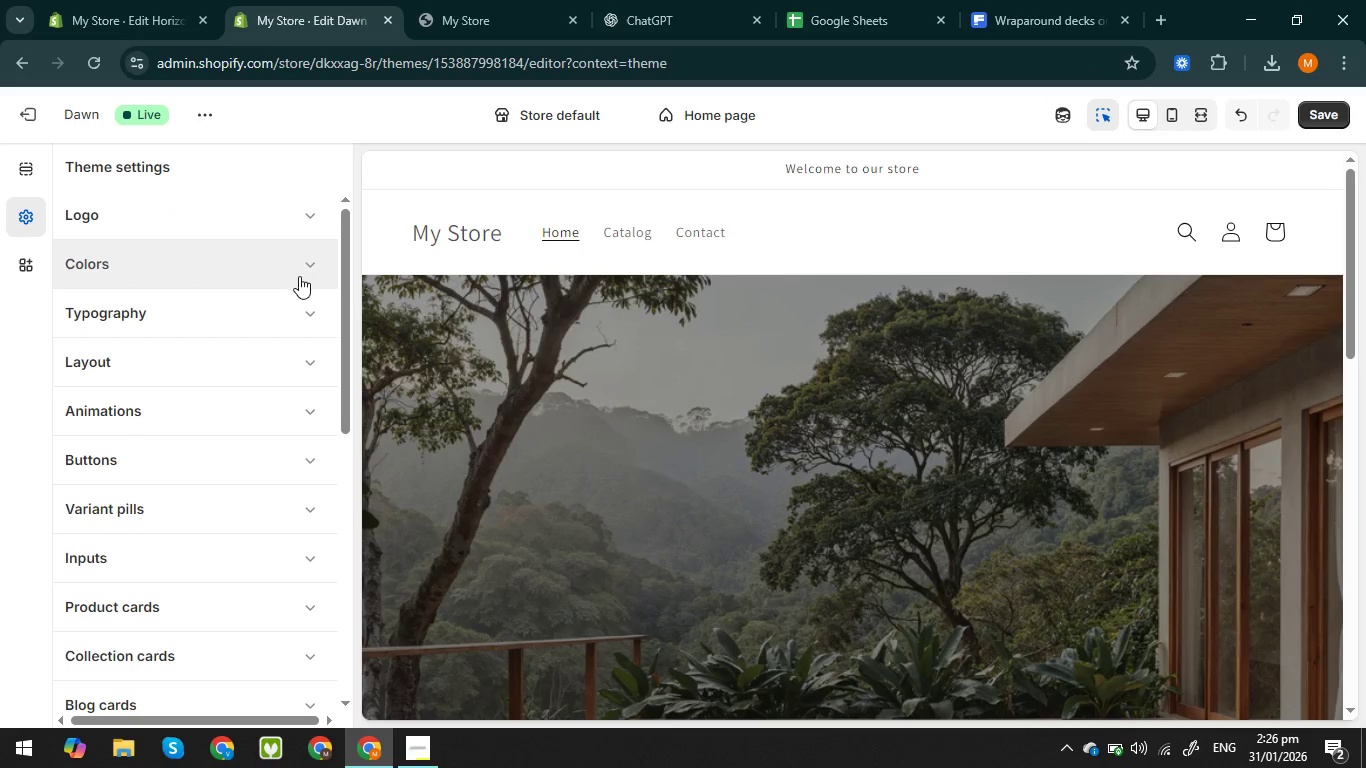 
left_click([301, 278])
 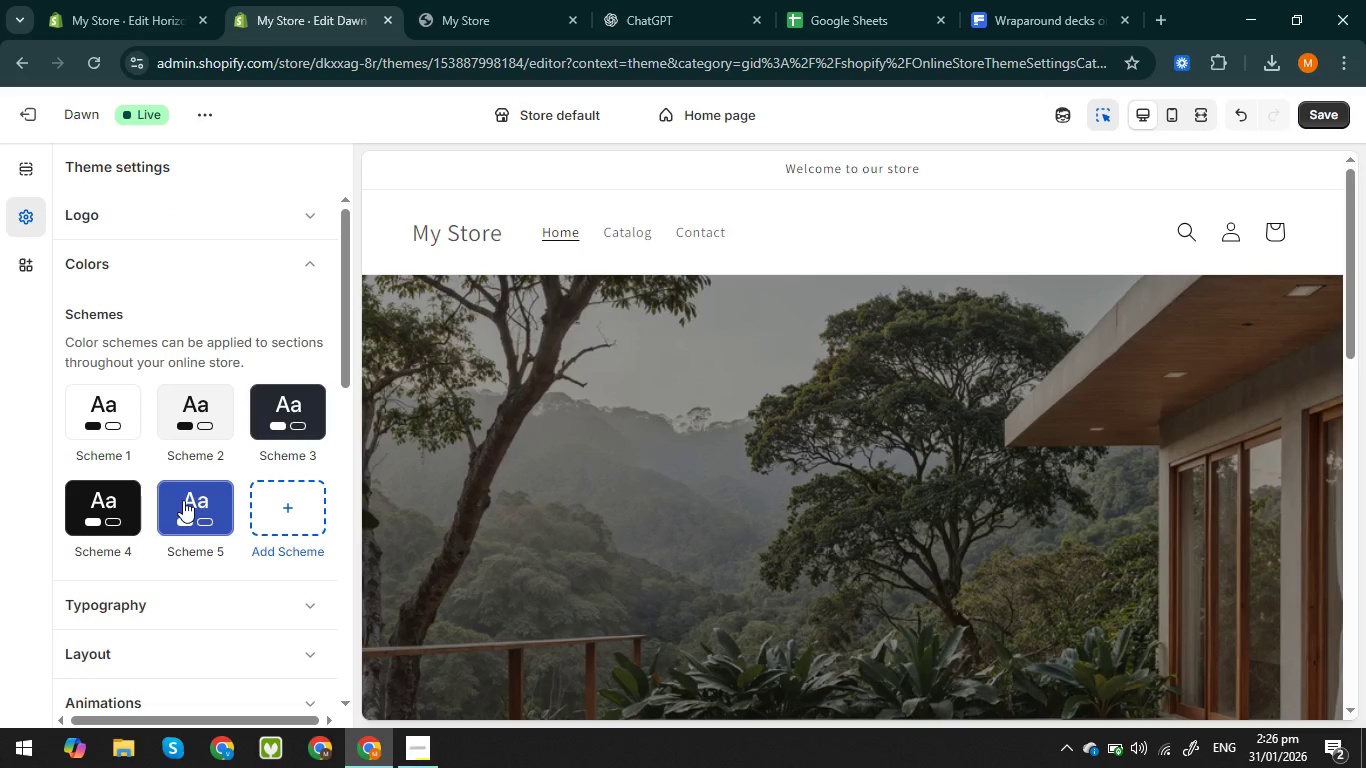 
left_click([106, 420])
 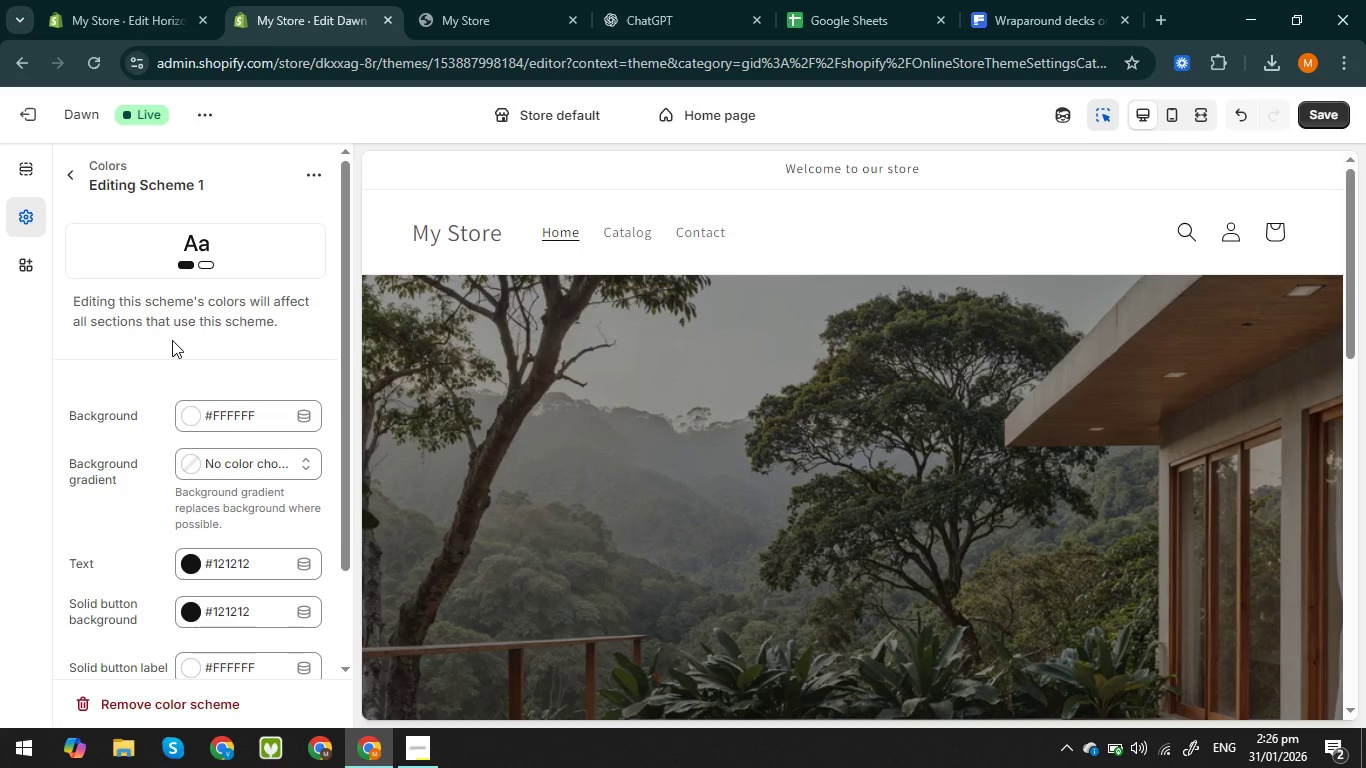 
scroll: coordinate [185, 351], scroll_direction: up, amount: 5.0
 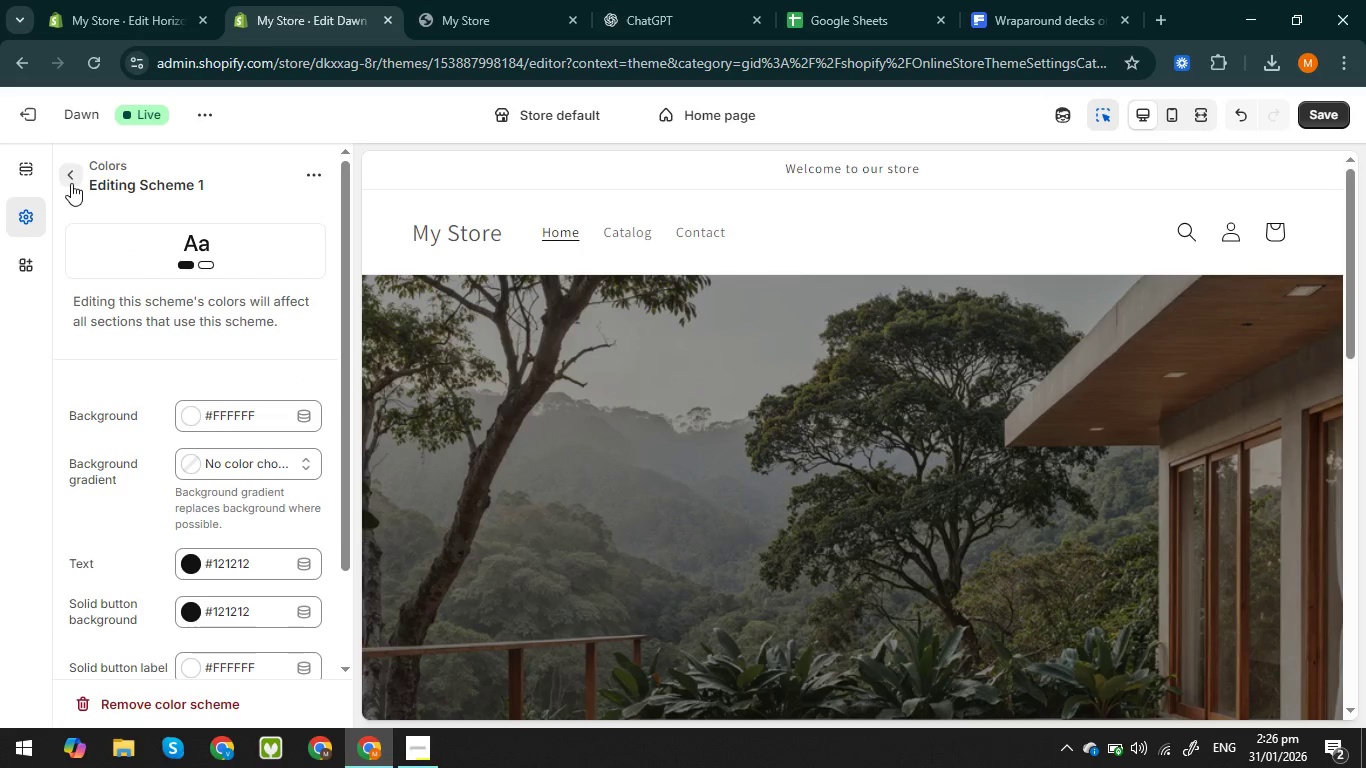 
left_click([71, 183])
 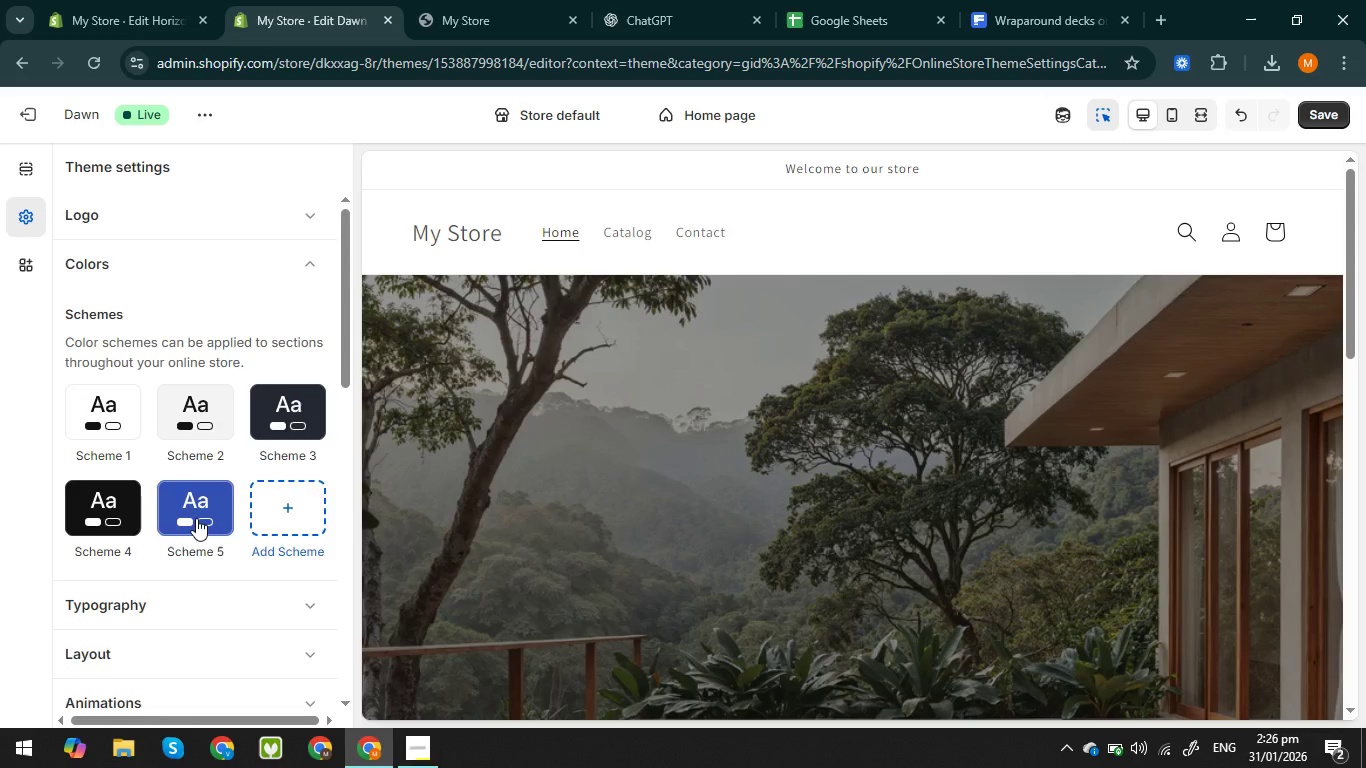 
scroll: coordinate [196, 517], scroll_direction: down, amount: 6.0
 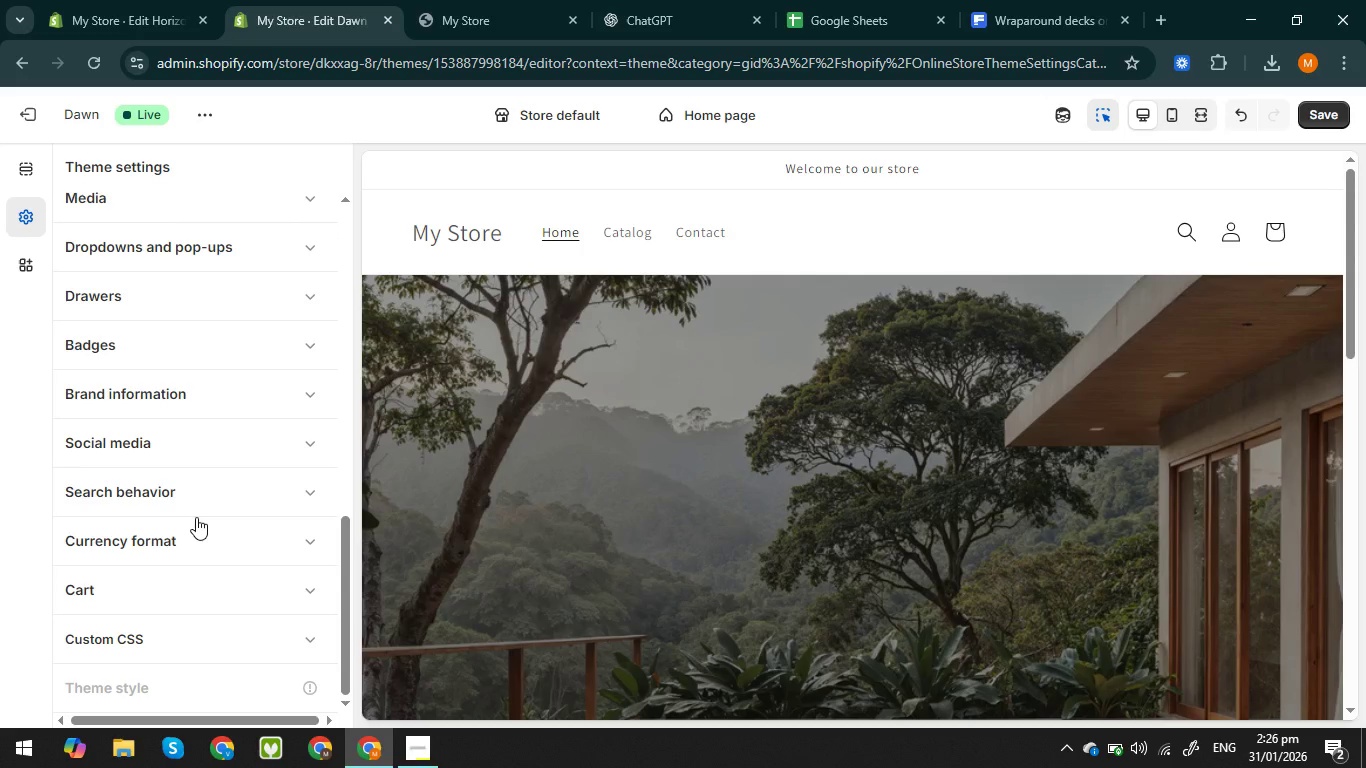 
scroll: coordinate [194, 495], scroll_direction: up, amount: 20.0
 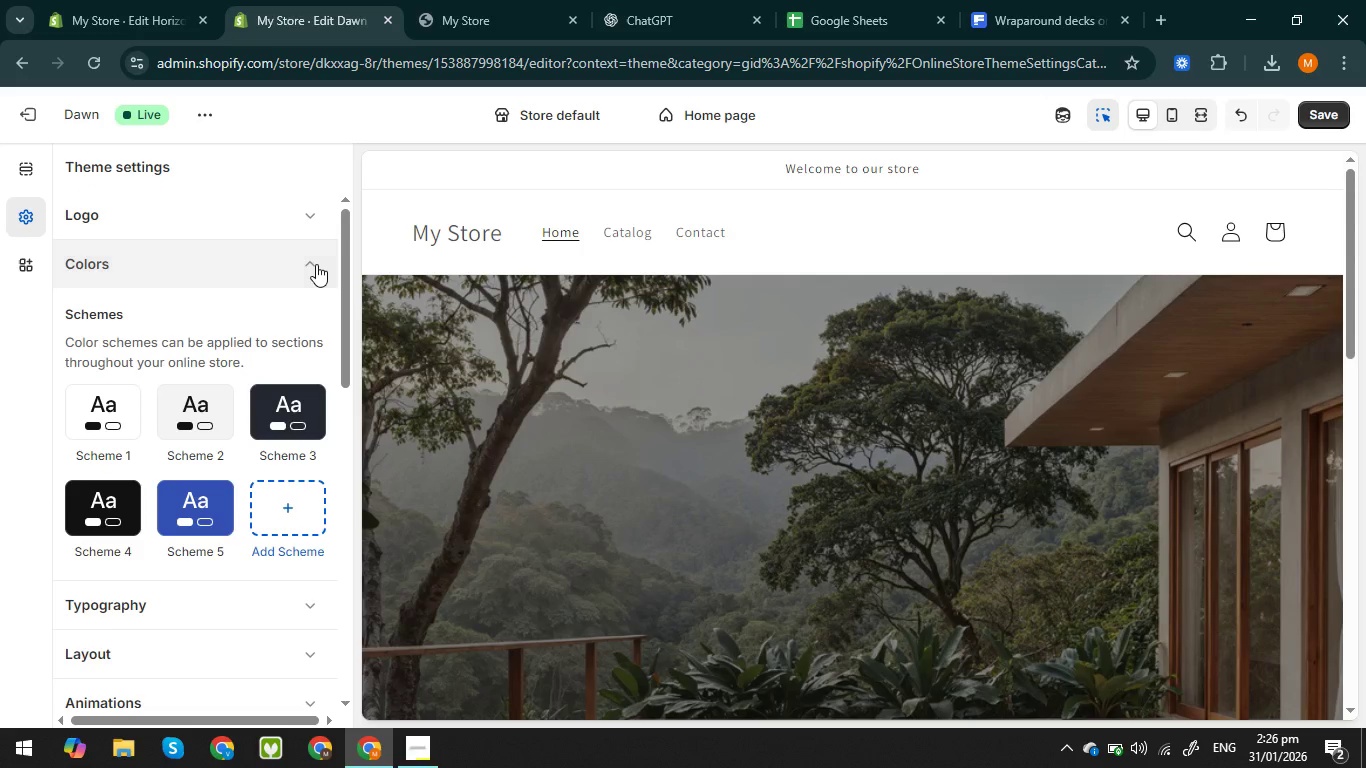 
left_click([316, 264])
 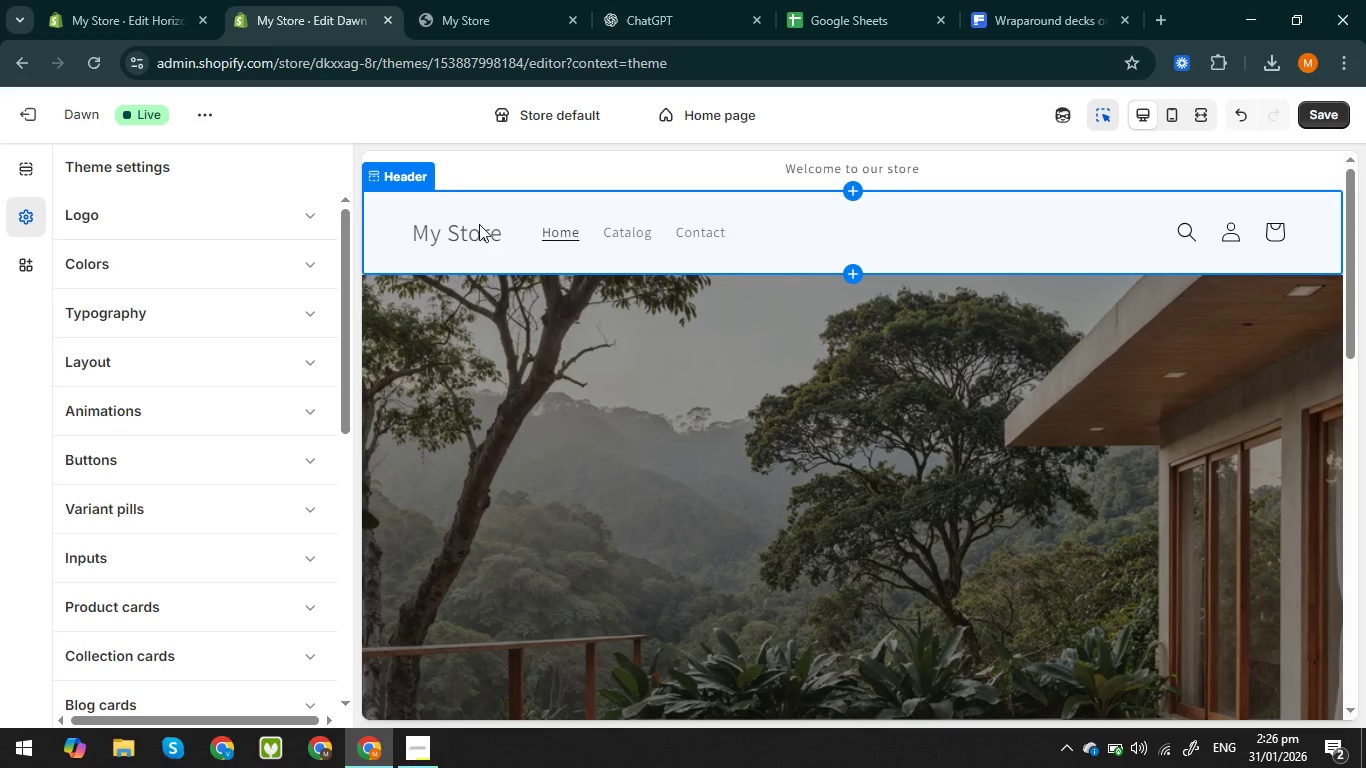 
scroll: coordinate [206, 439], scroll_direction: up, amount: 17.0
 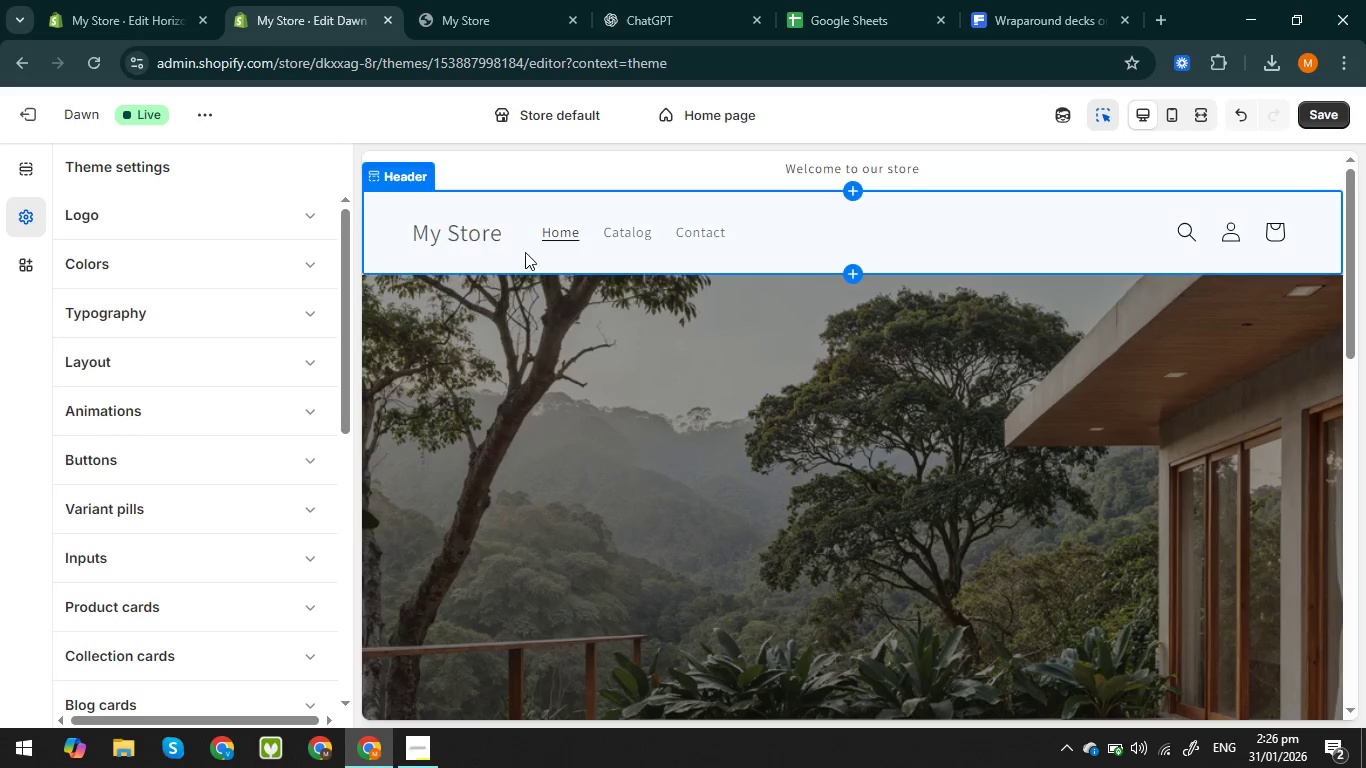 
left_click([521, 234])
 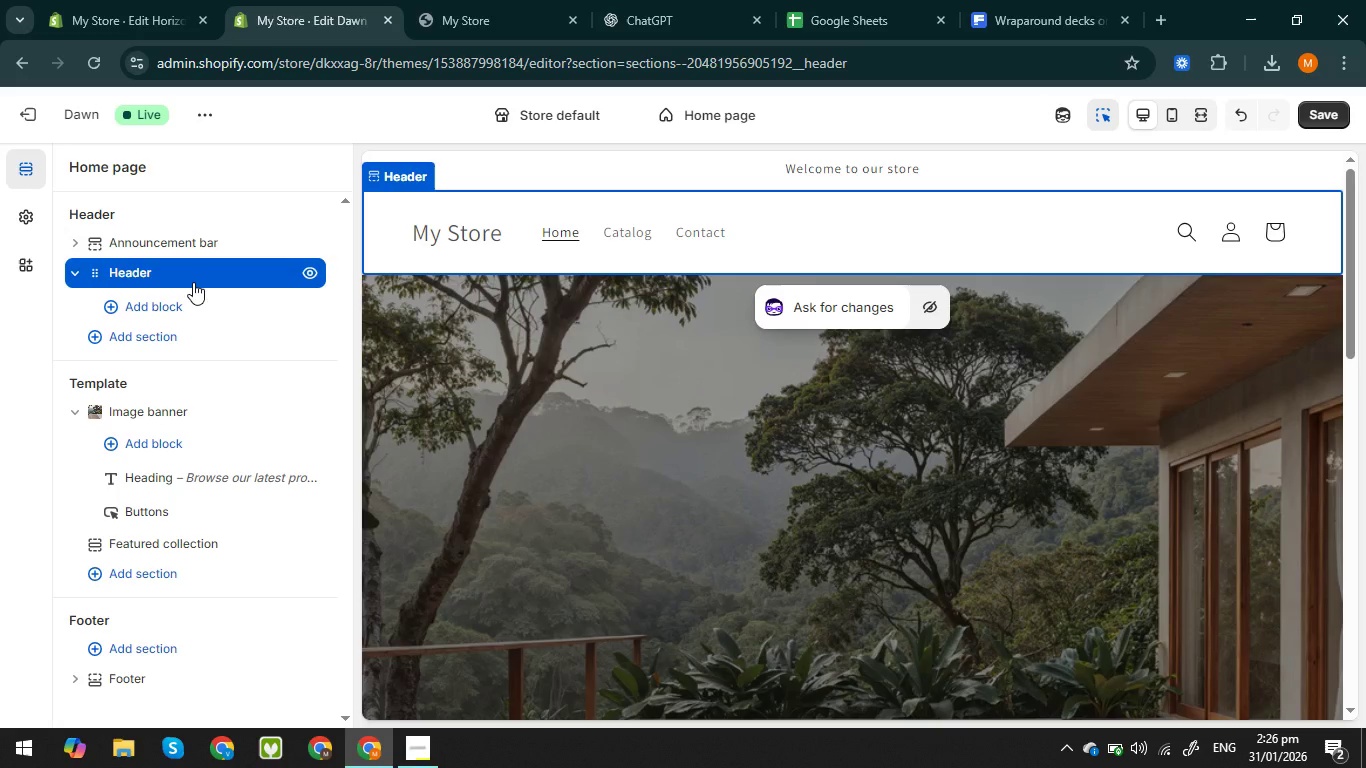 
left_click([68, 274])
 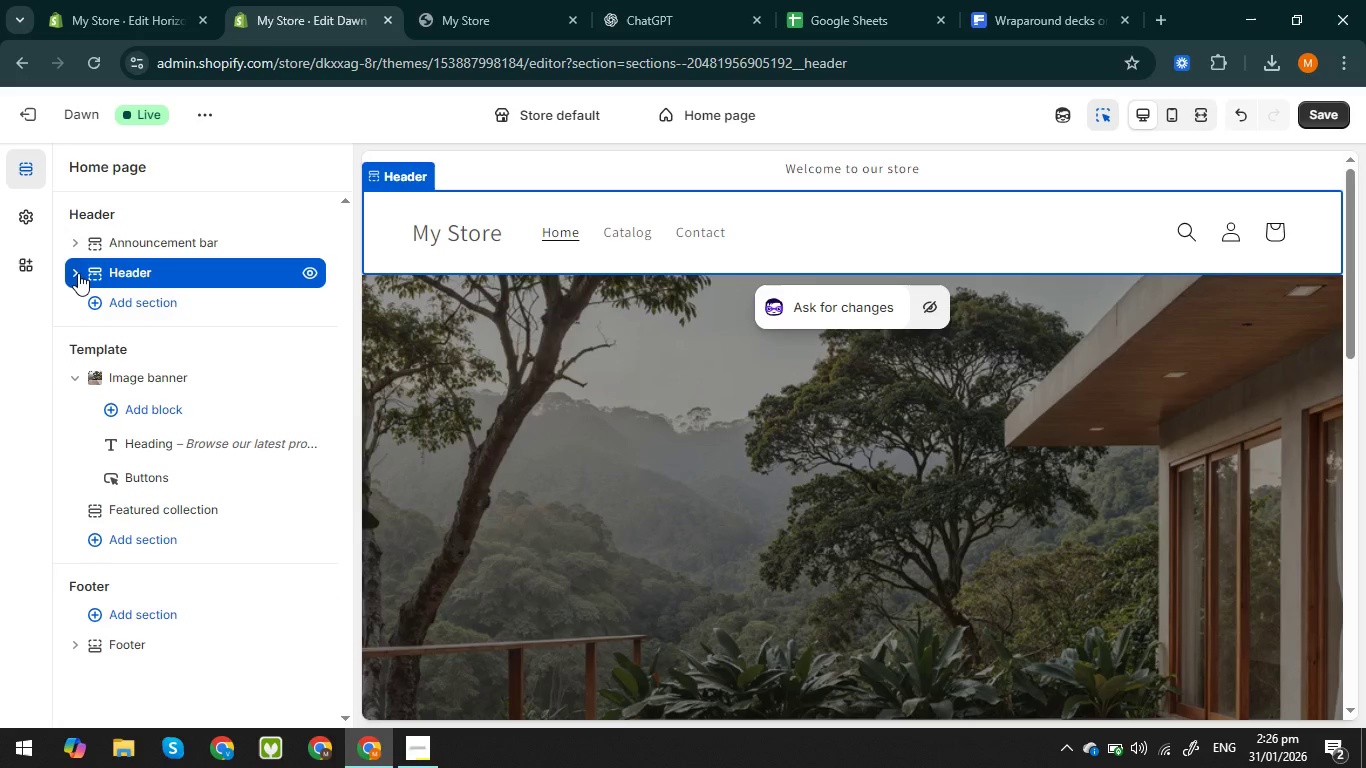 
left_click([78, 273])
 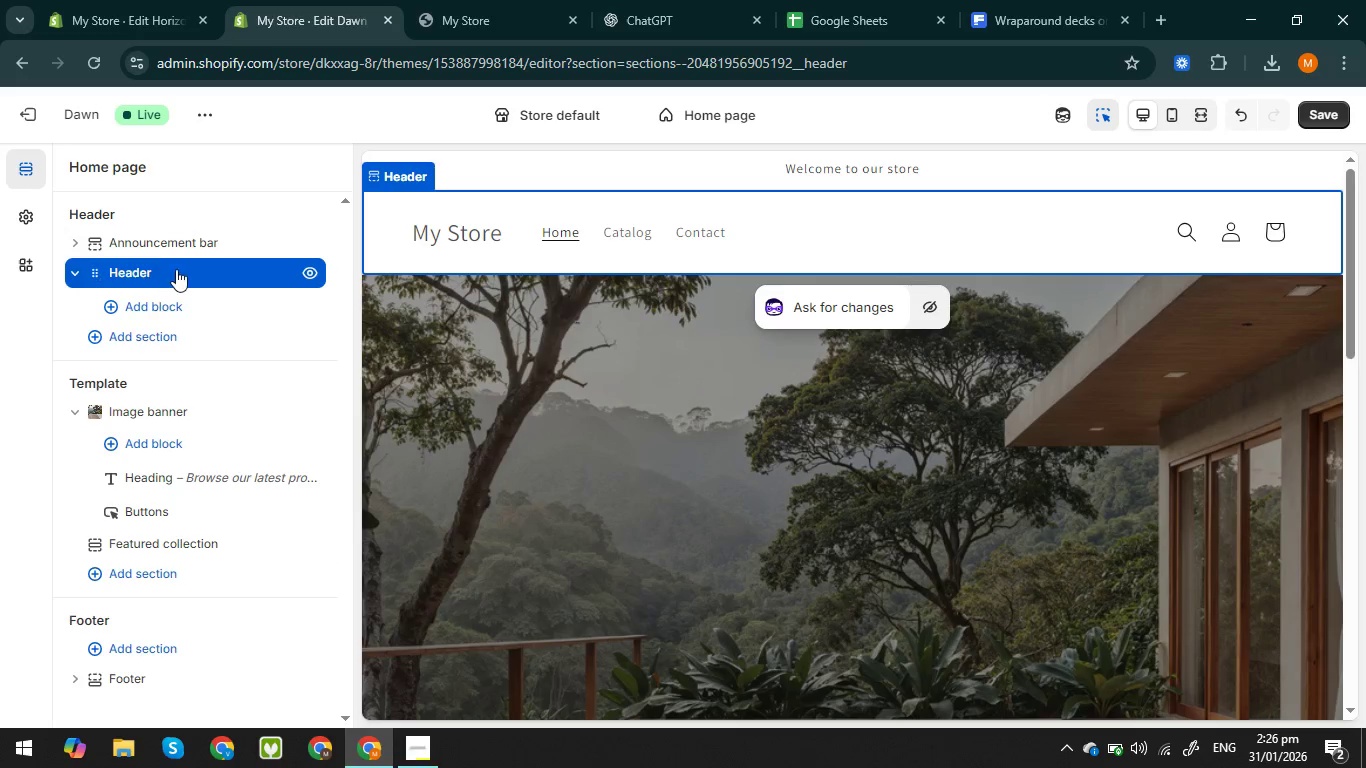 
left_click([176, 269])
 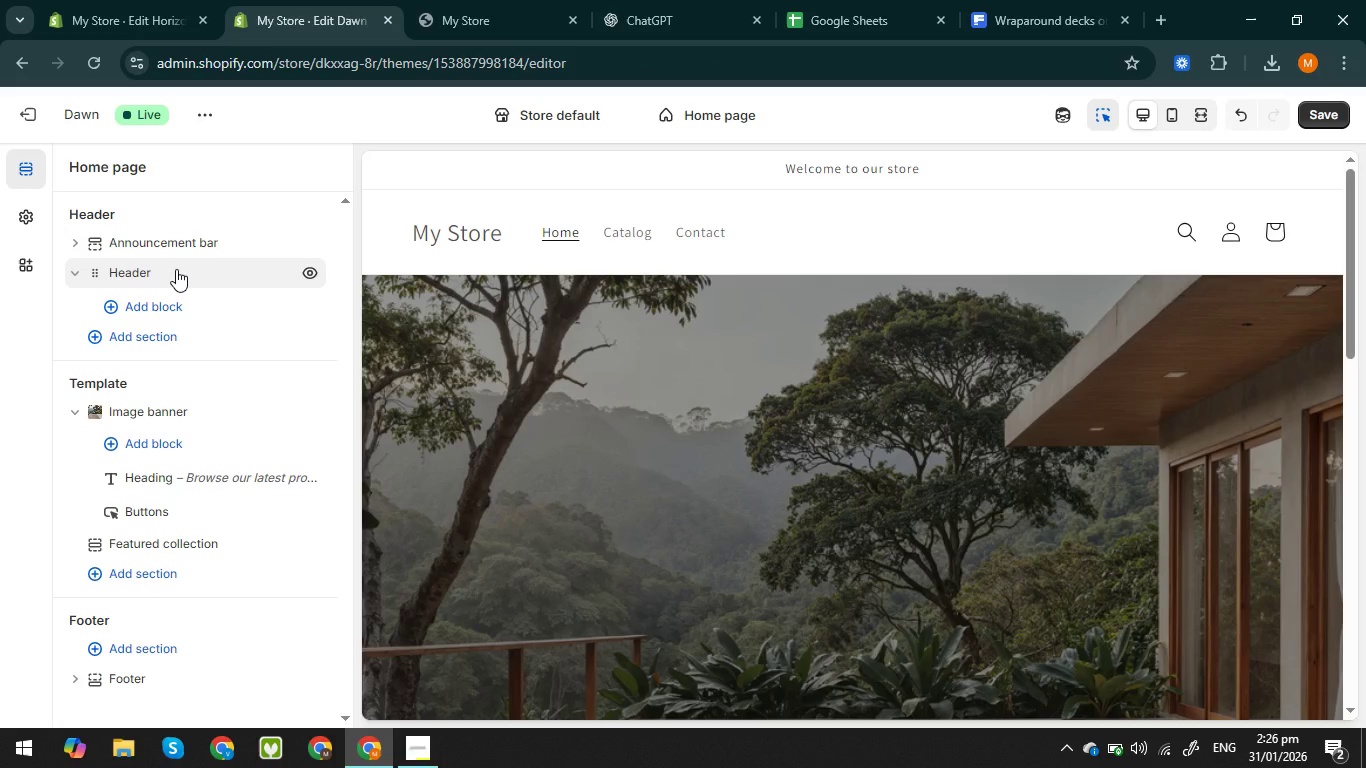 
mouse_move([261, 274])
 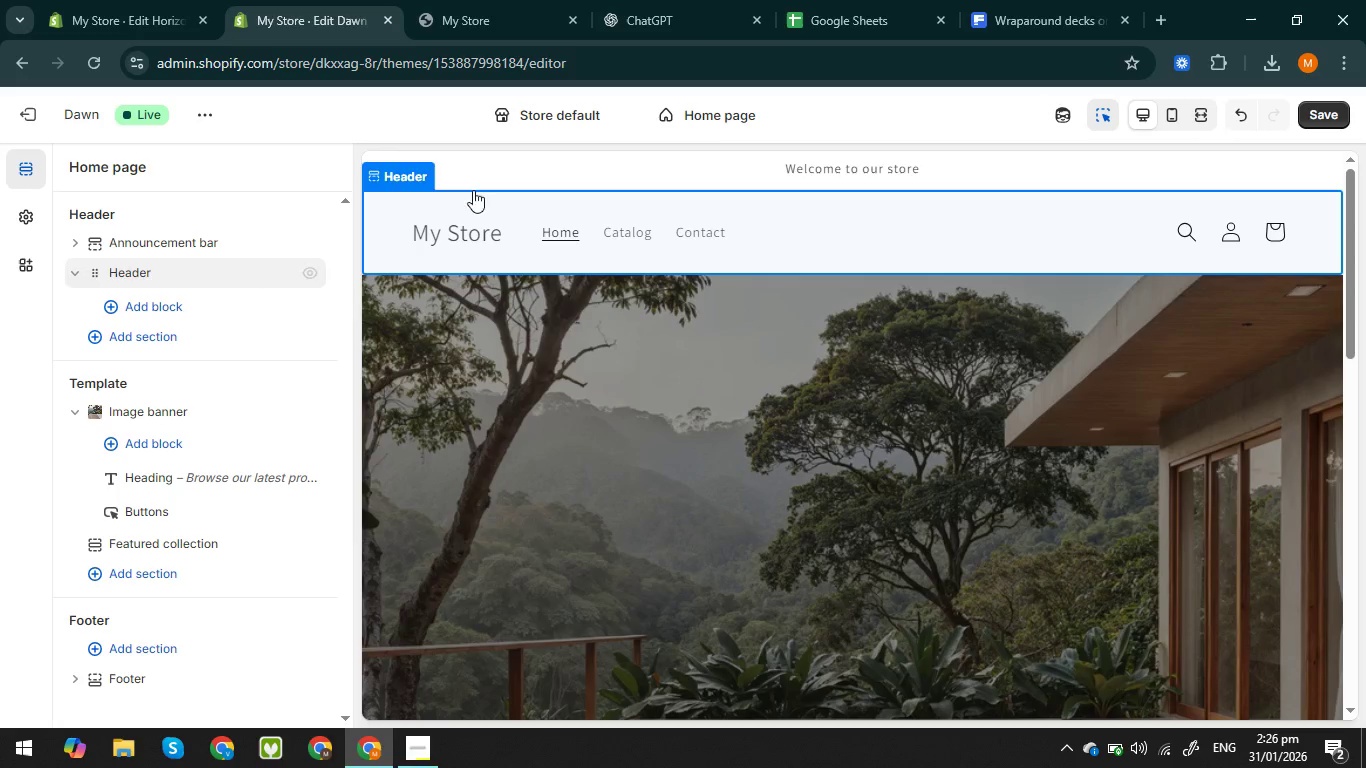 
left_click([847, 175])
 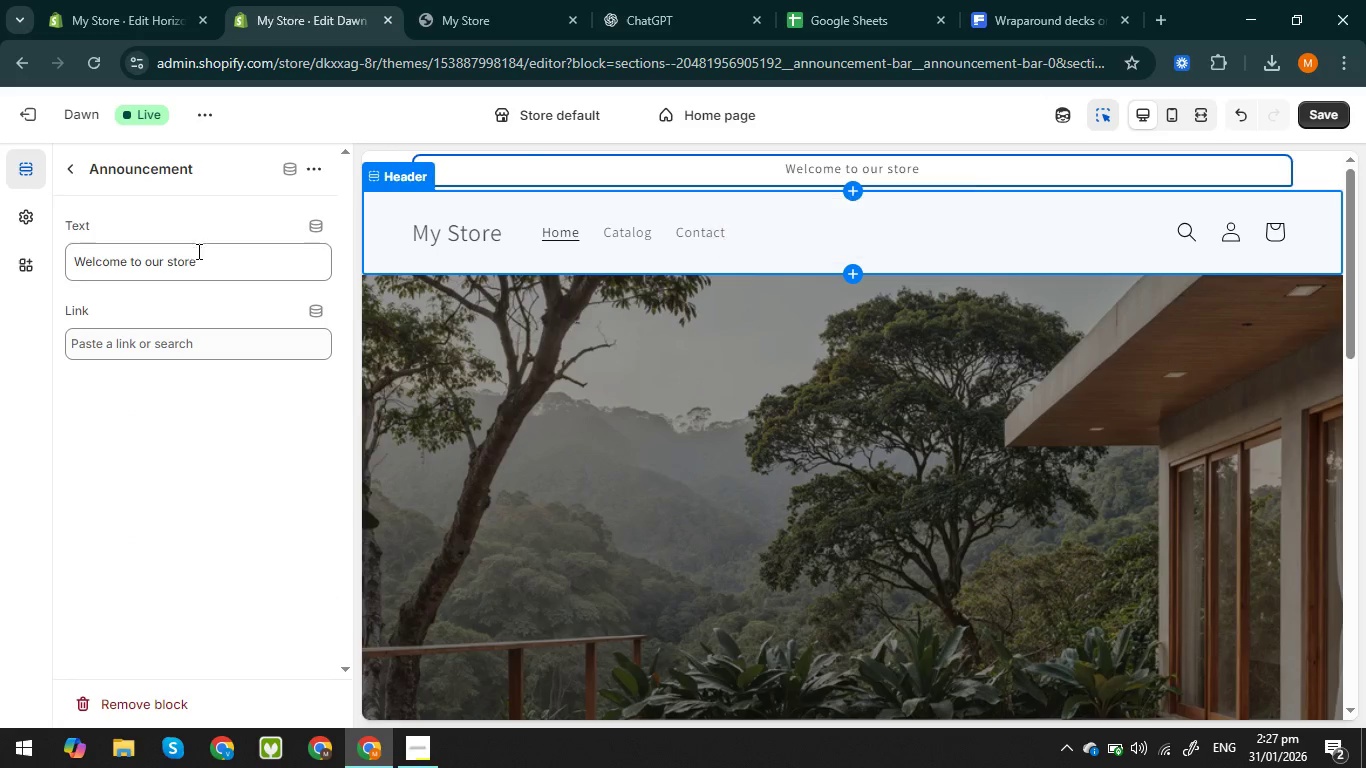 
double_click([200, 254])
 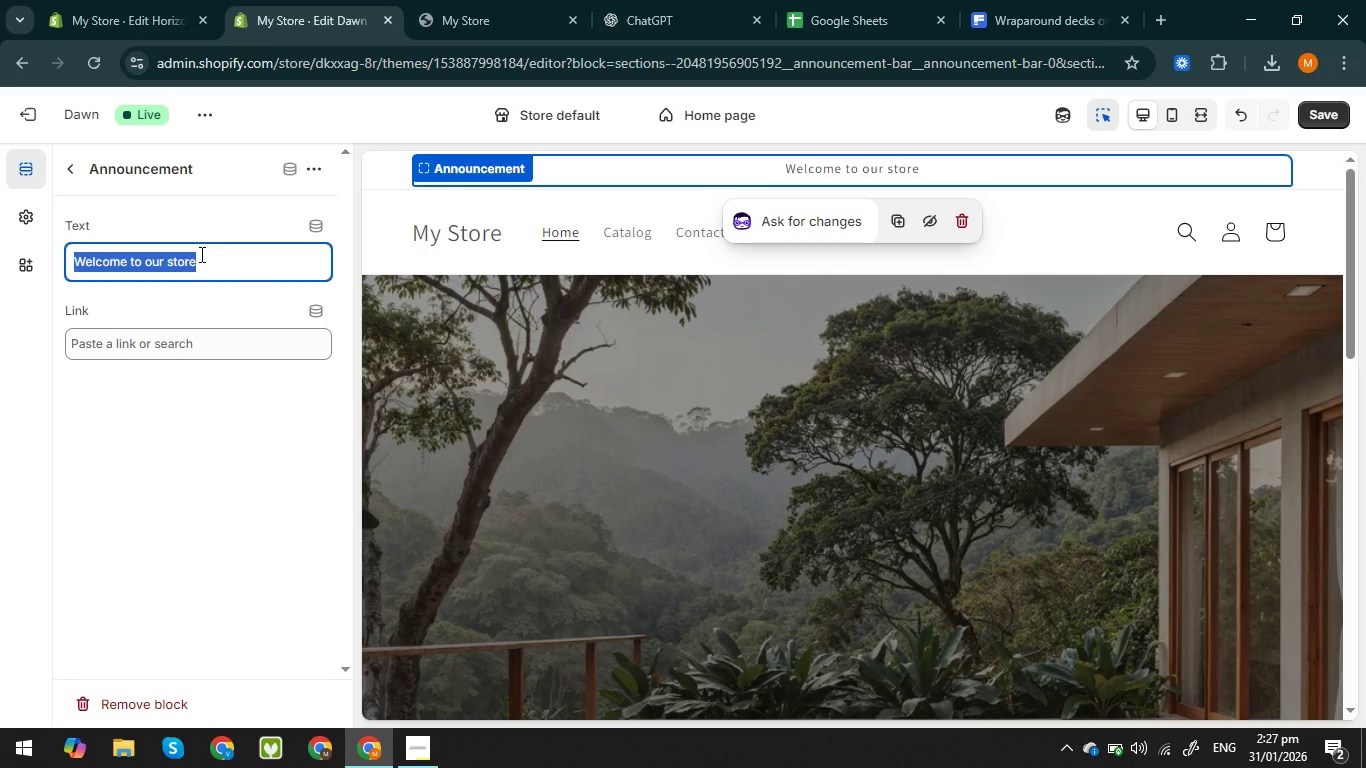 
triple_click([200, 254])
 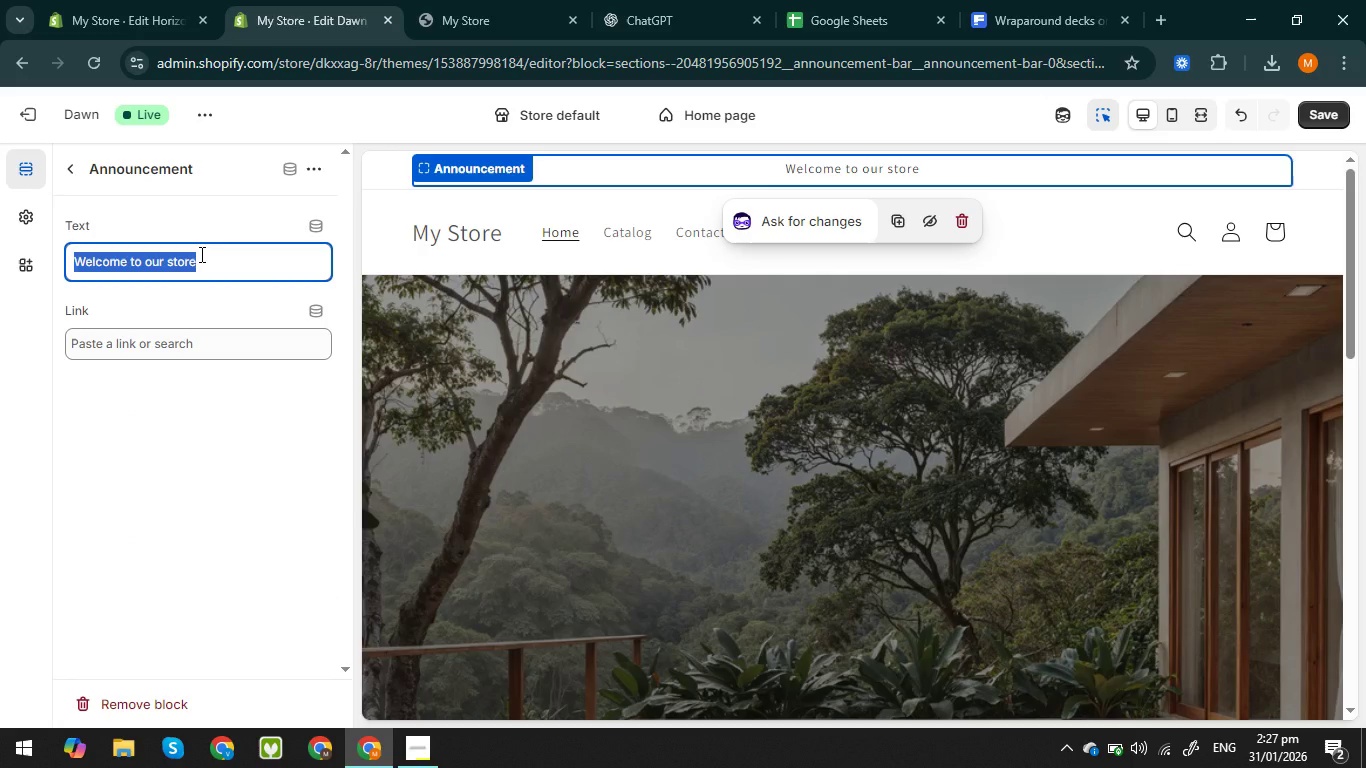 
triple_click([200, 254])
 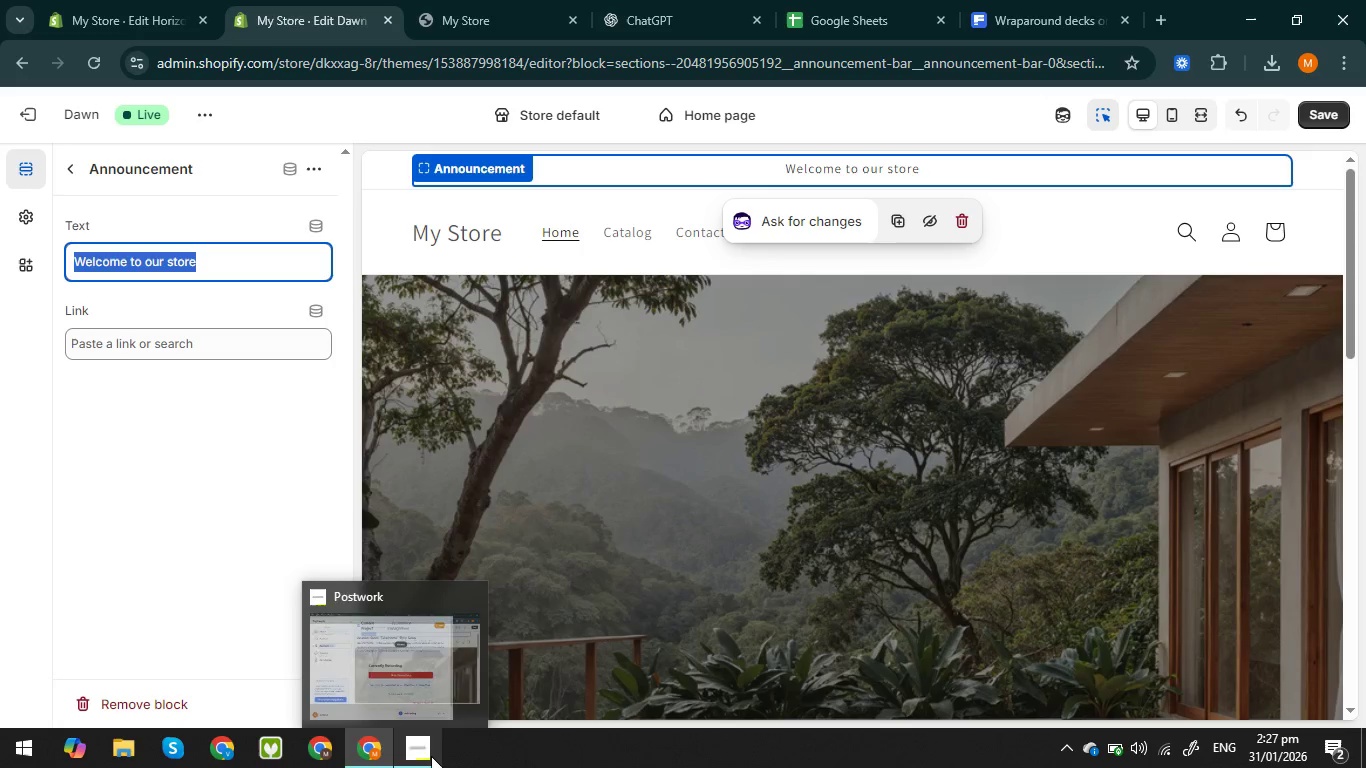 
left_click([420, 756])
 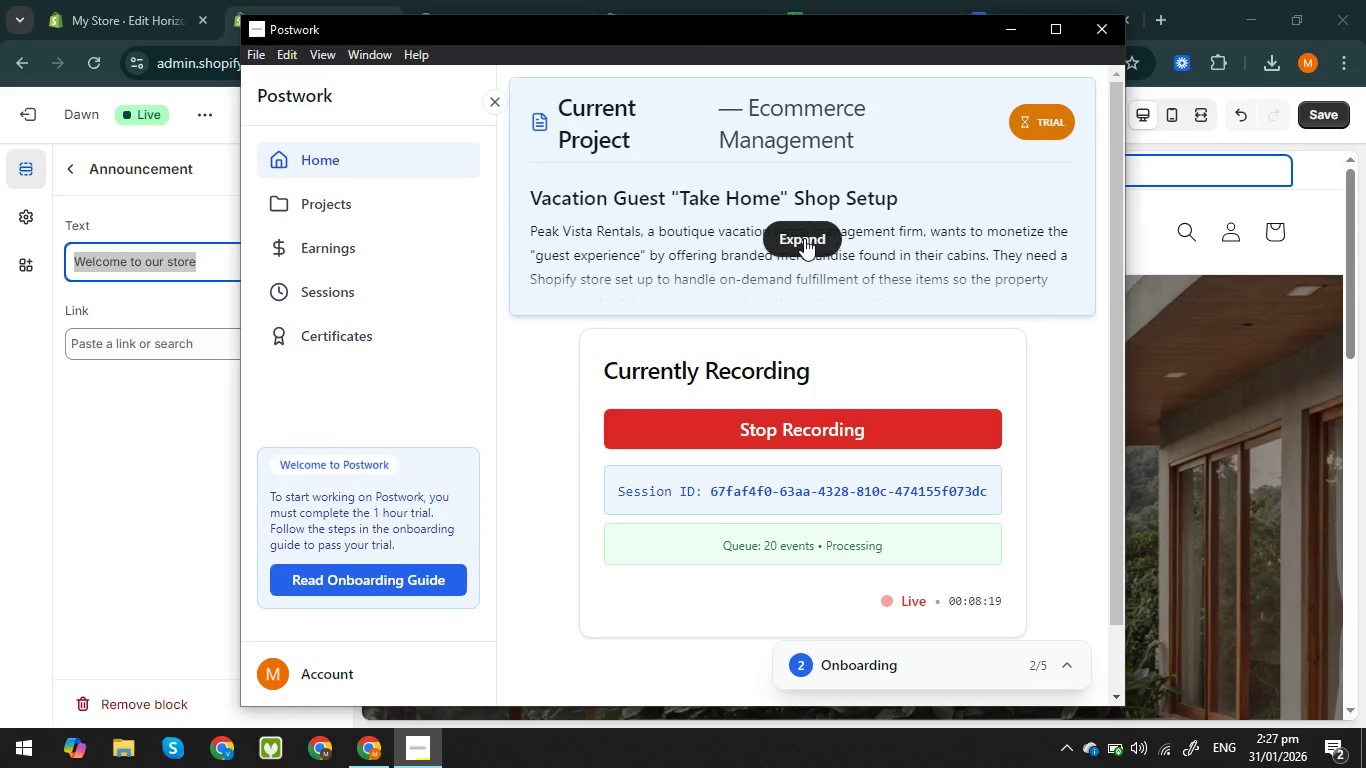 
left_click([804, 238])